 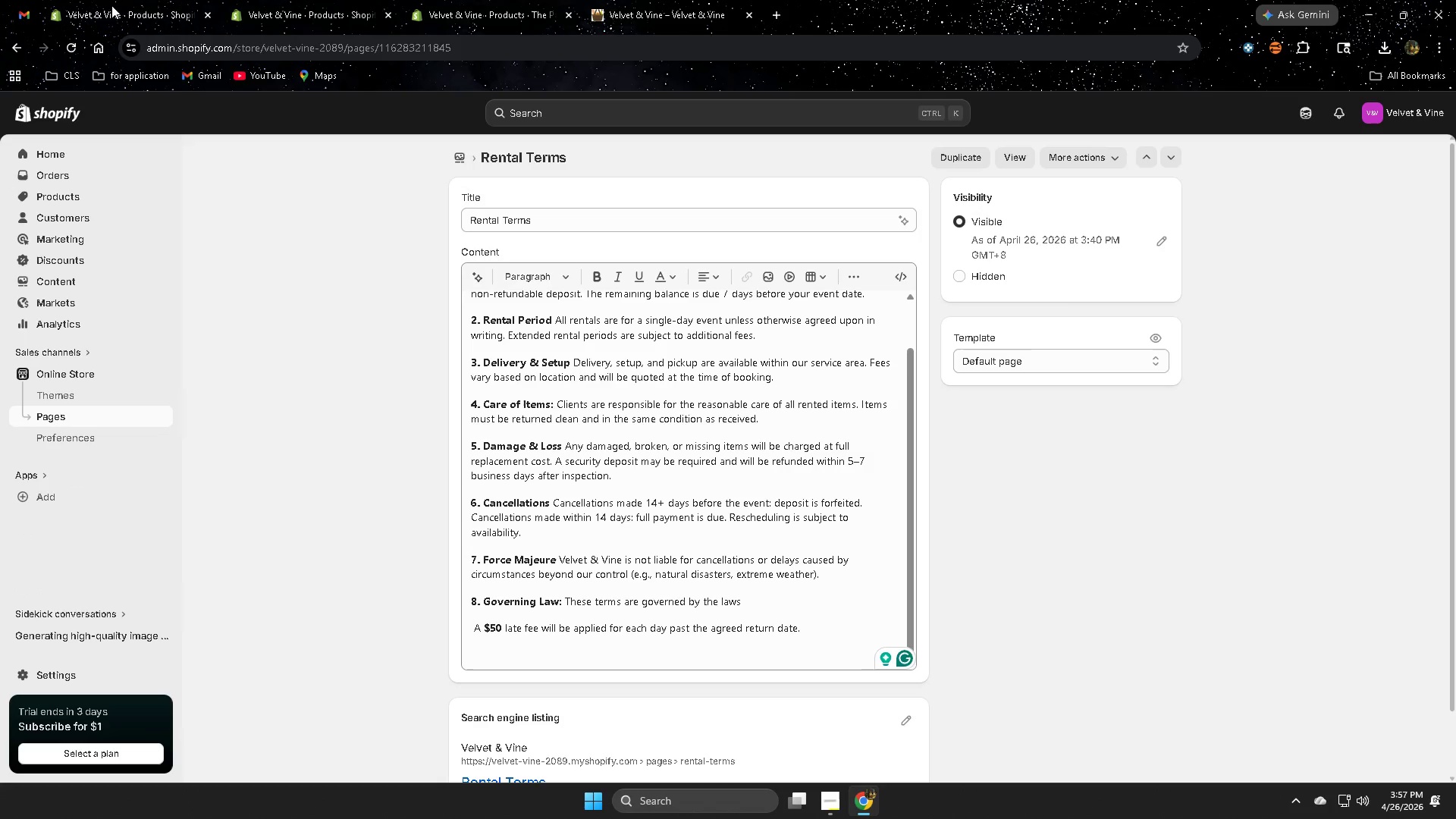 
left_click([636, 9])
 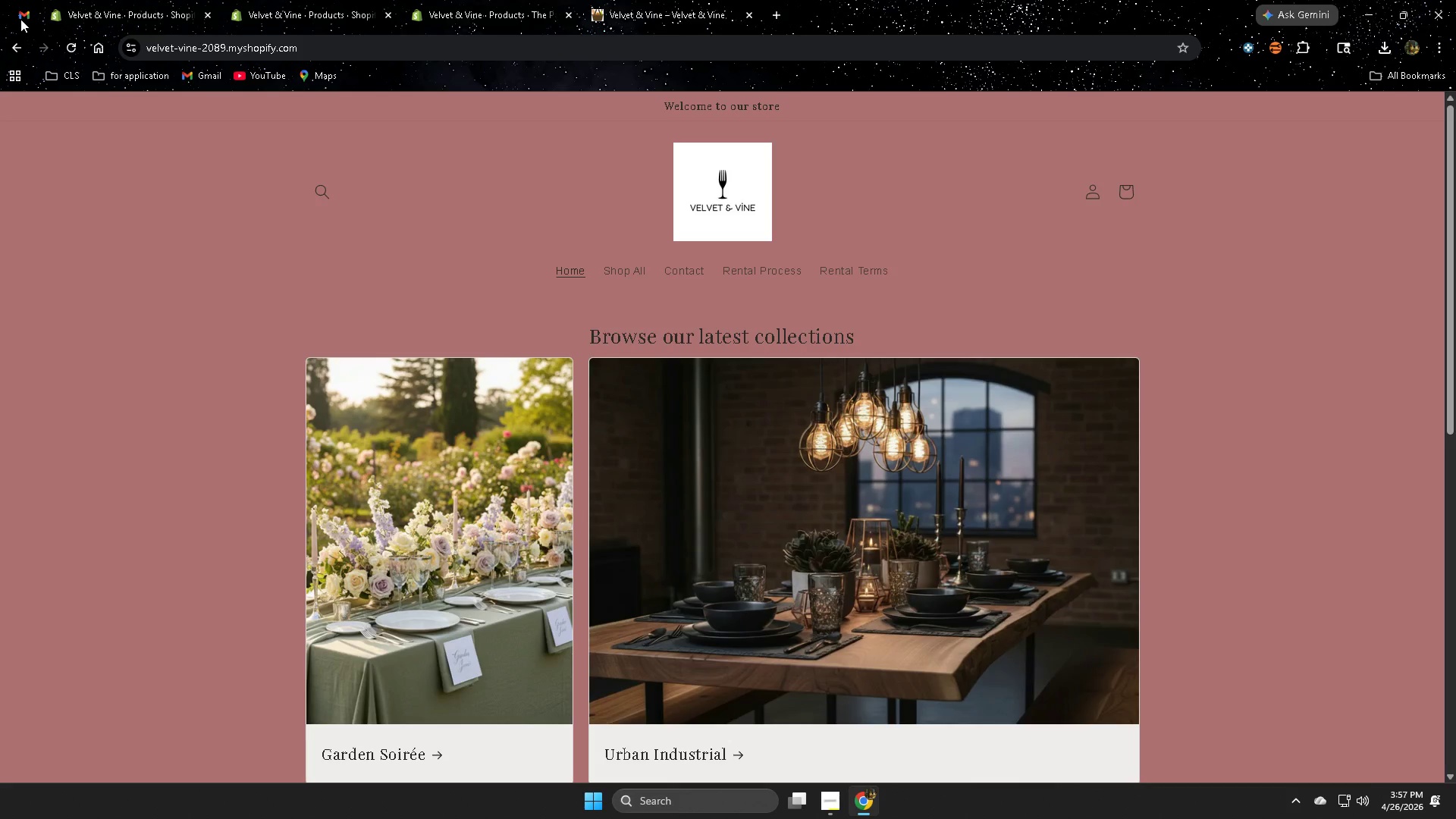 
left_click([21, 18])
 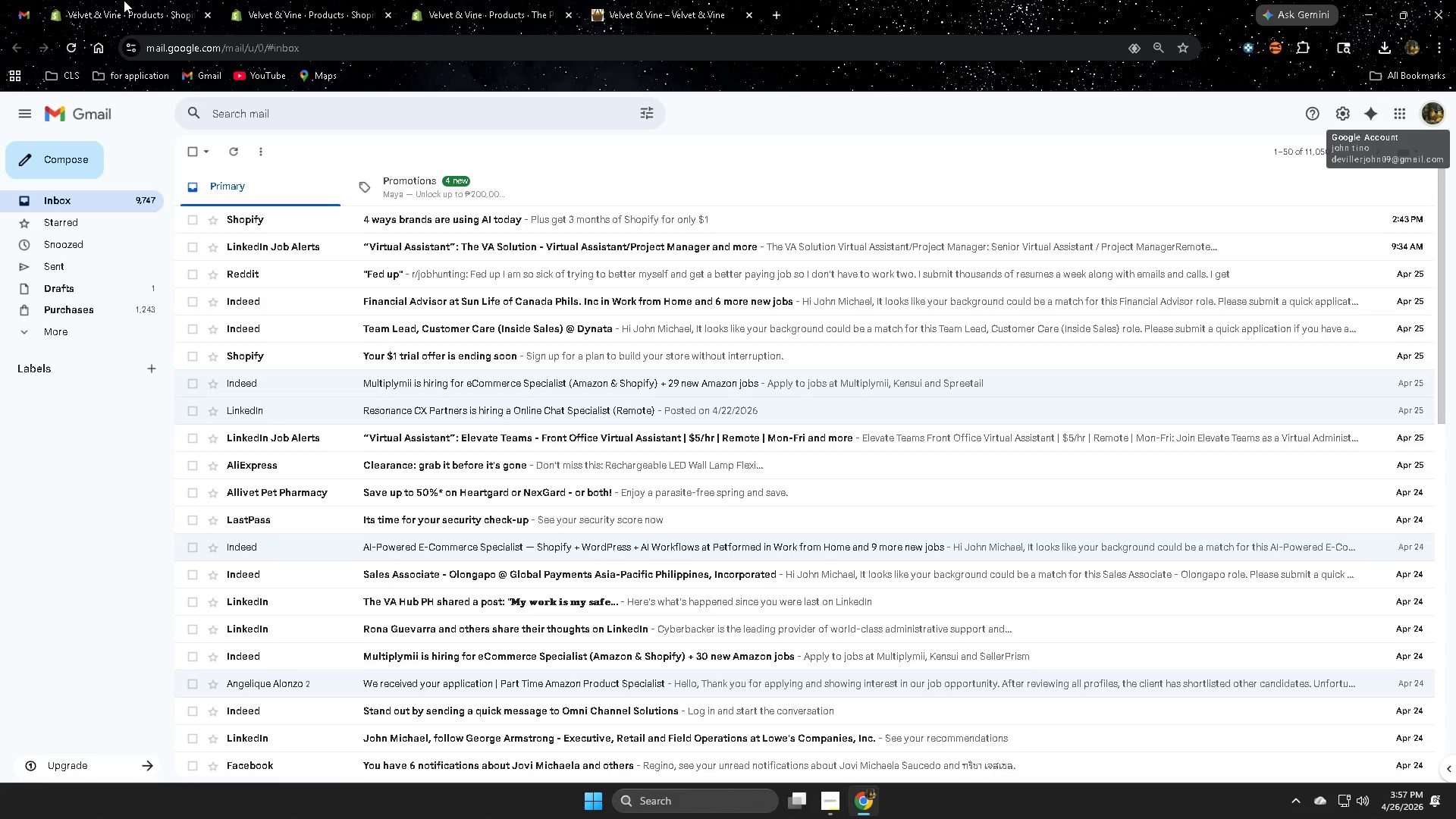 
left_click([133, 0])
 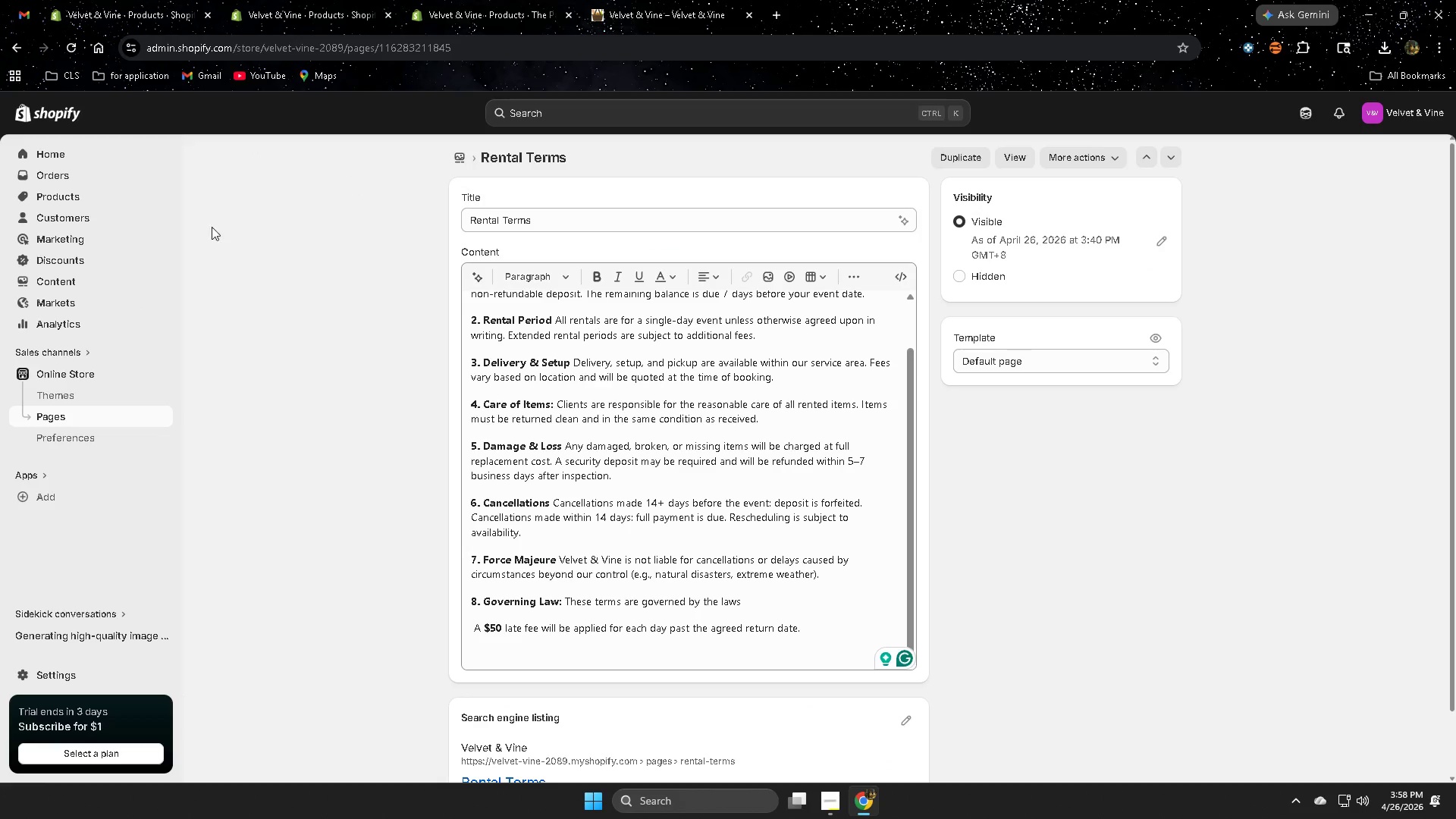 
scroll: coordinate [219, 390], scroll_direction: up, amount: 1.0
 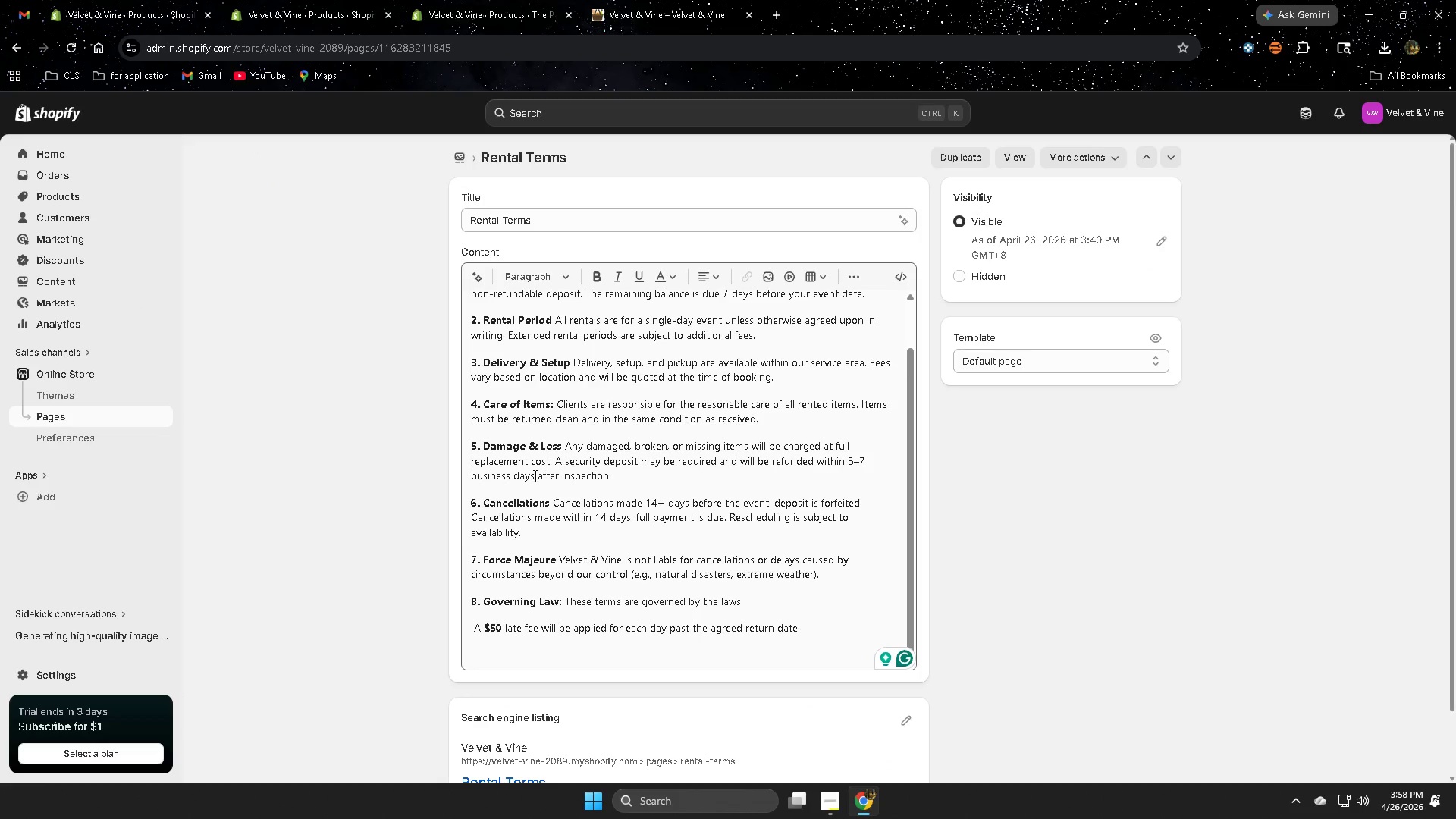 
scroll: coordinate [525, 474], scroll_direction: none, amount: 0.0
 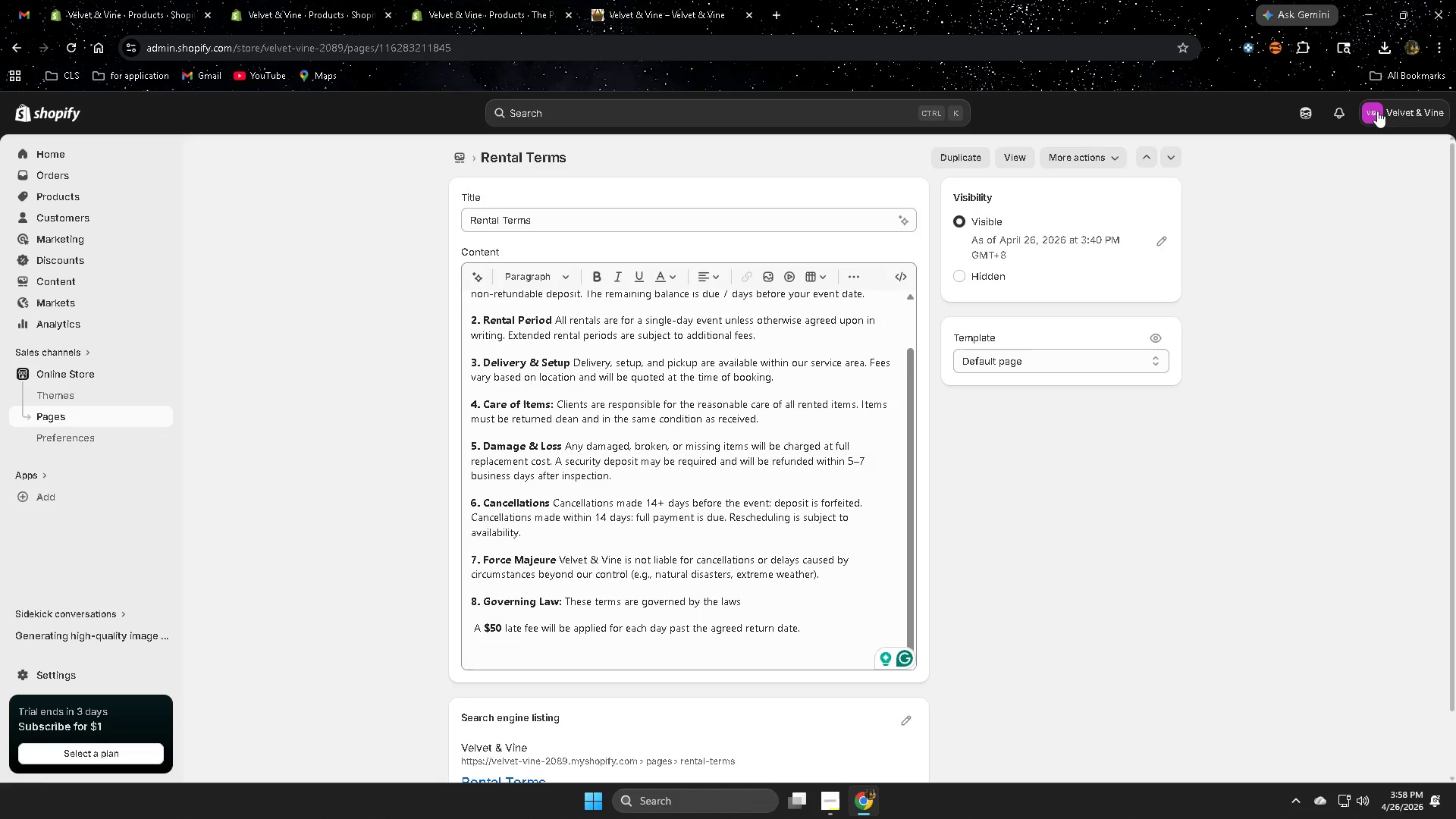 
left_click([1407, 114])
 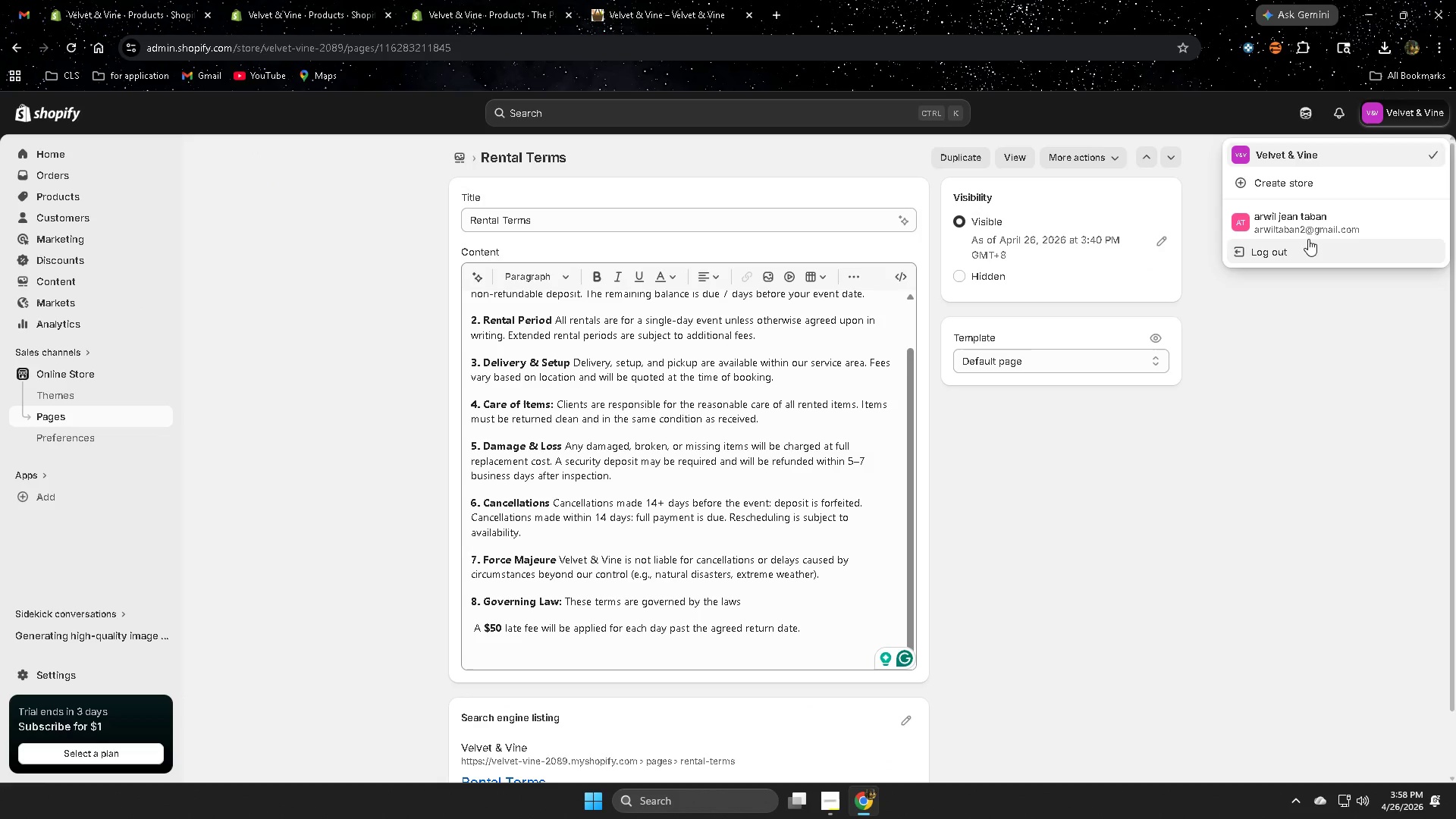 
wait(5.11)
 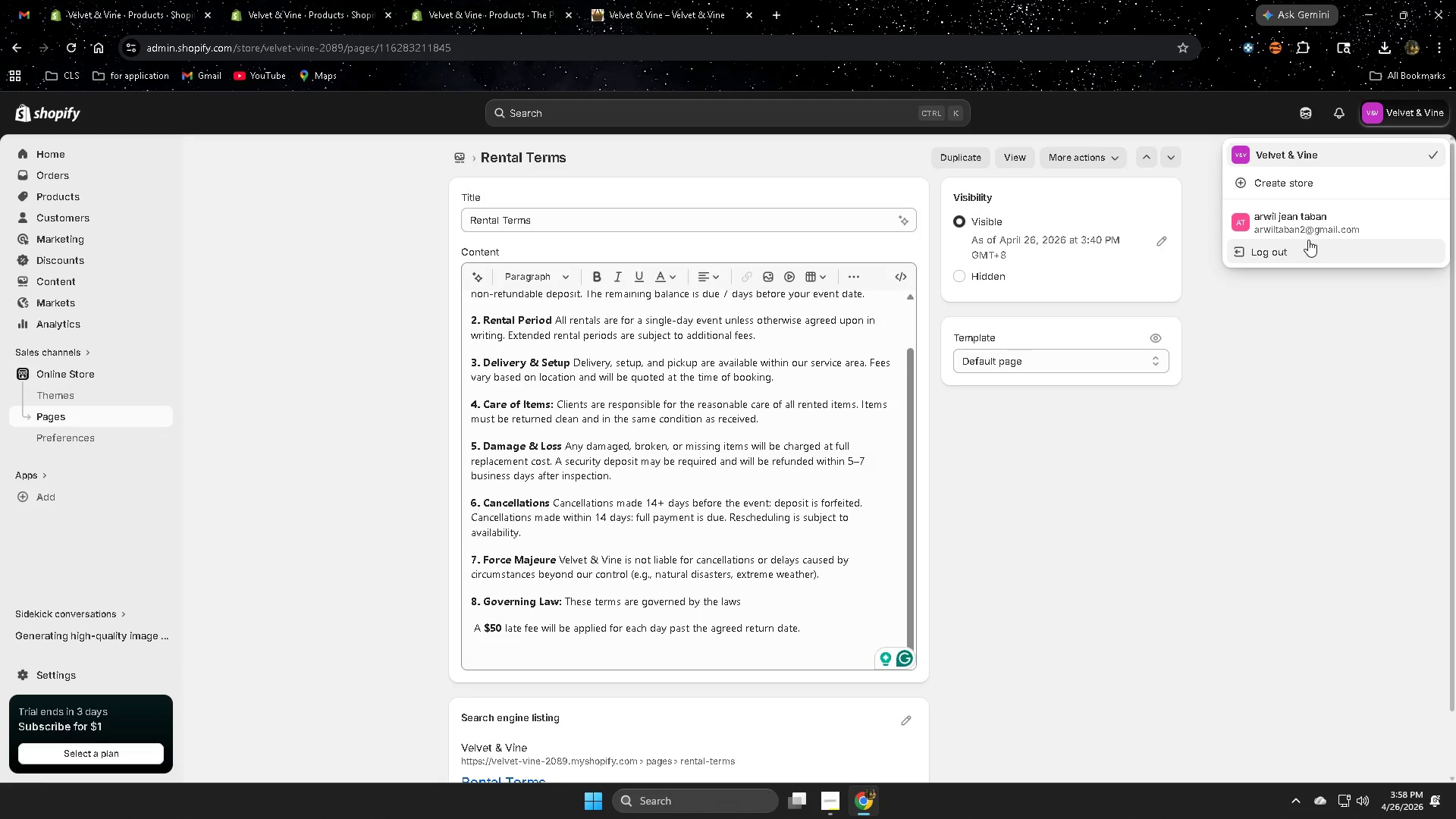 
left_click([27, 11])
 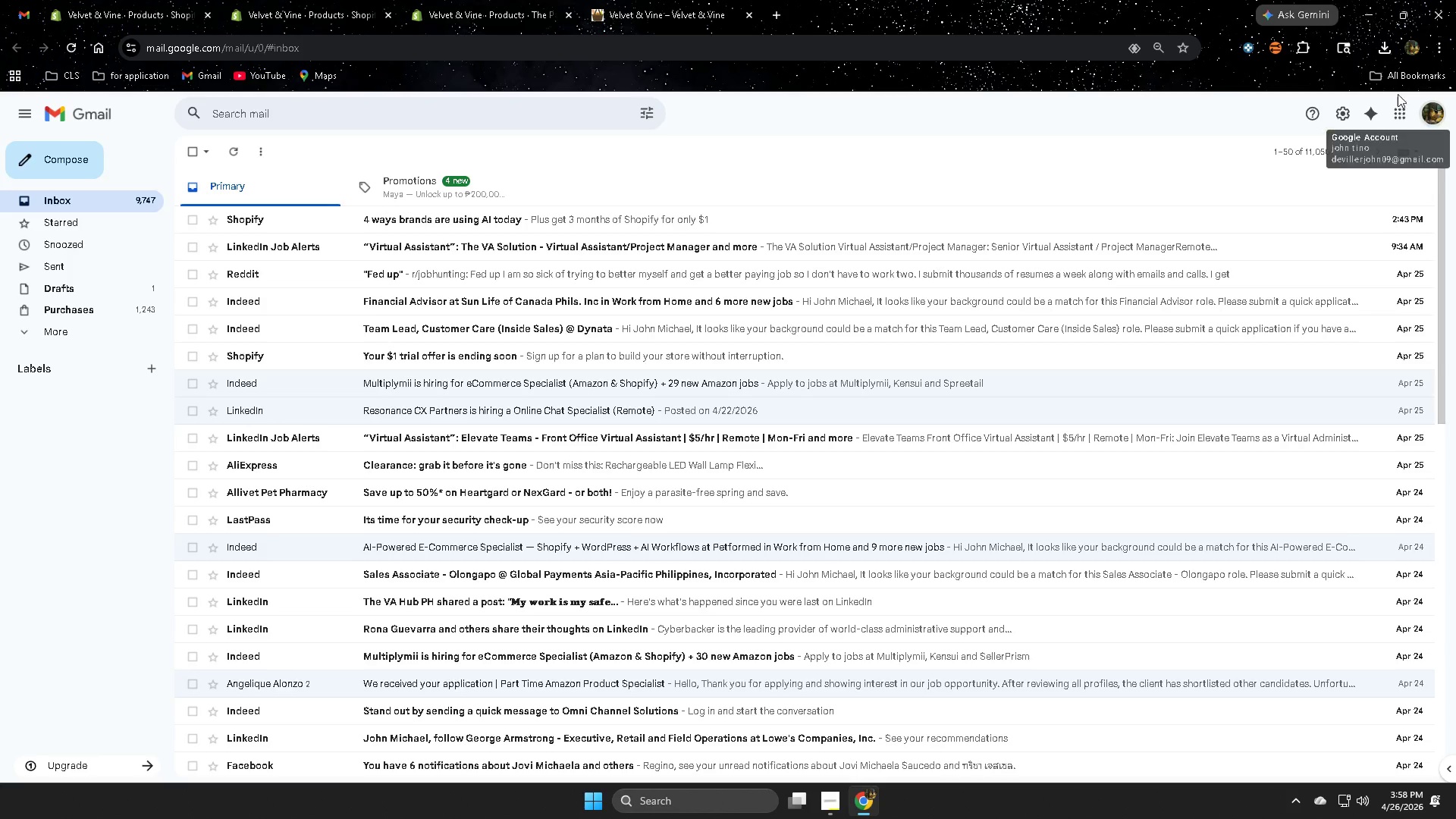 
left_click([1439, 118])
 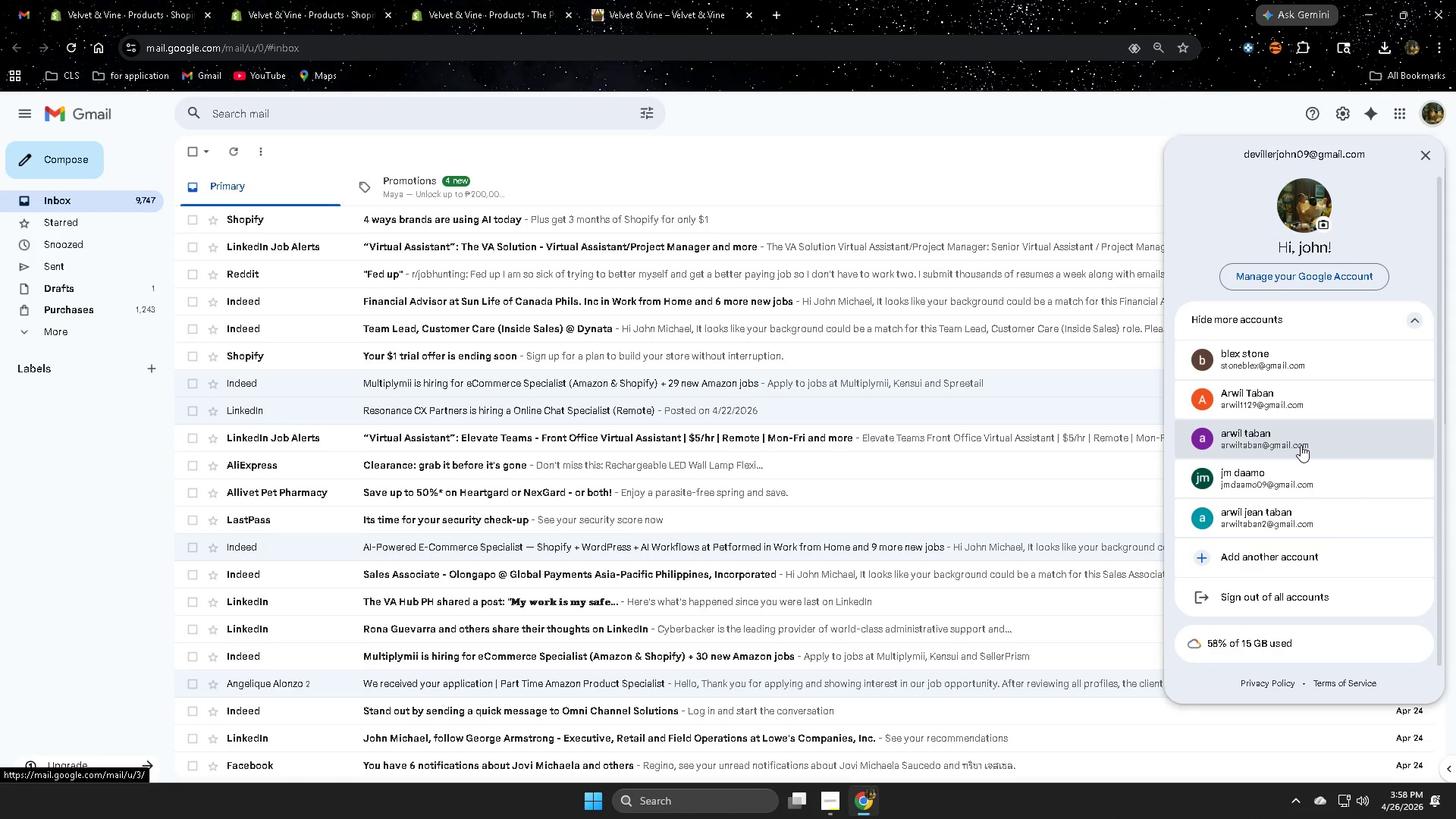 
wait(8.19)
 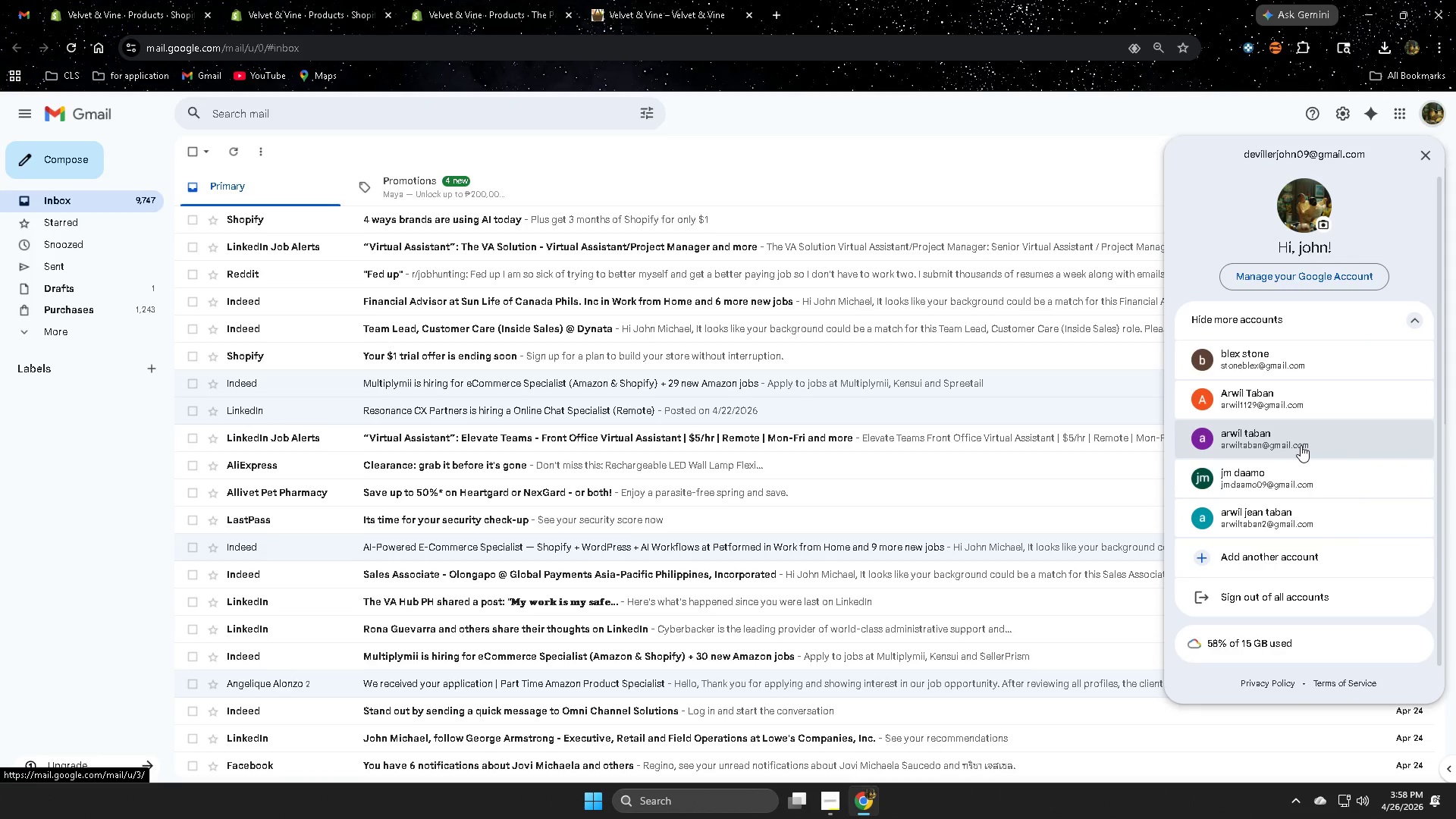 
left_click([503, 221])
 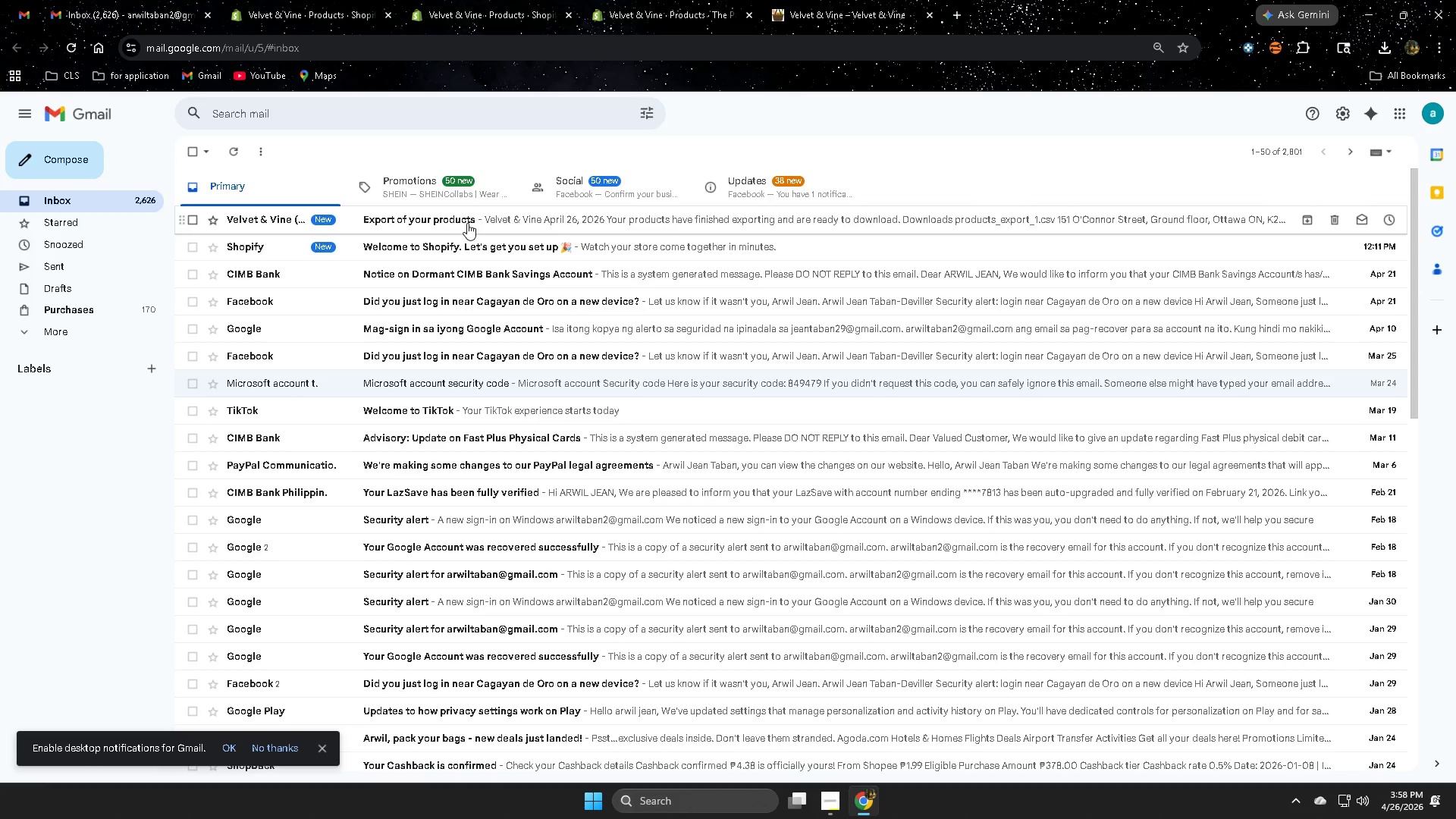 
left_click([467, 223])
 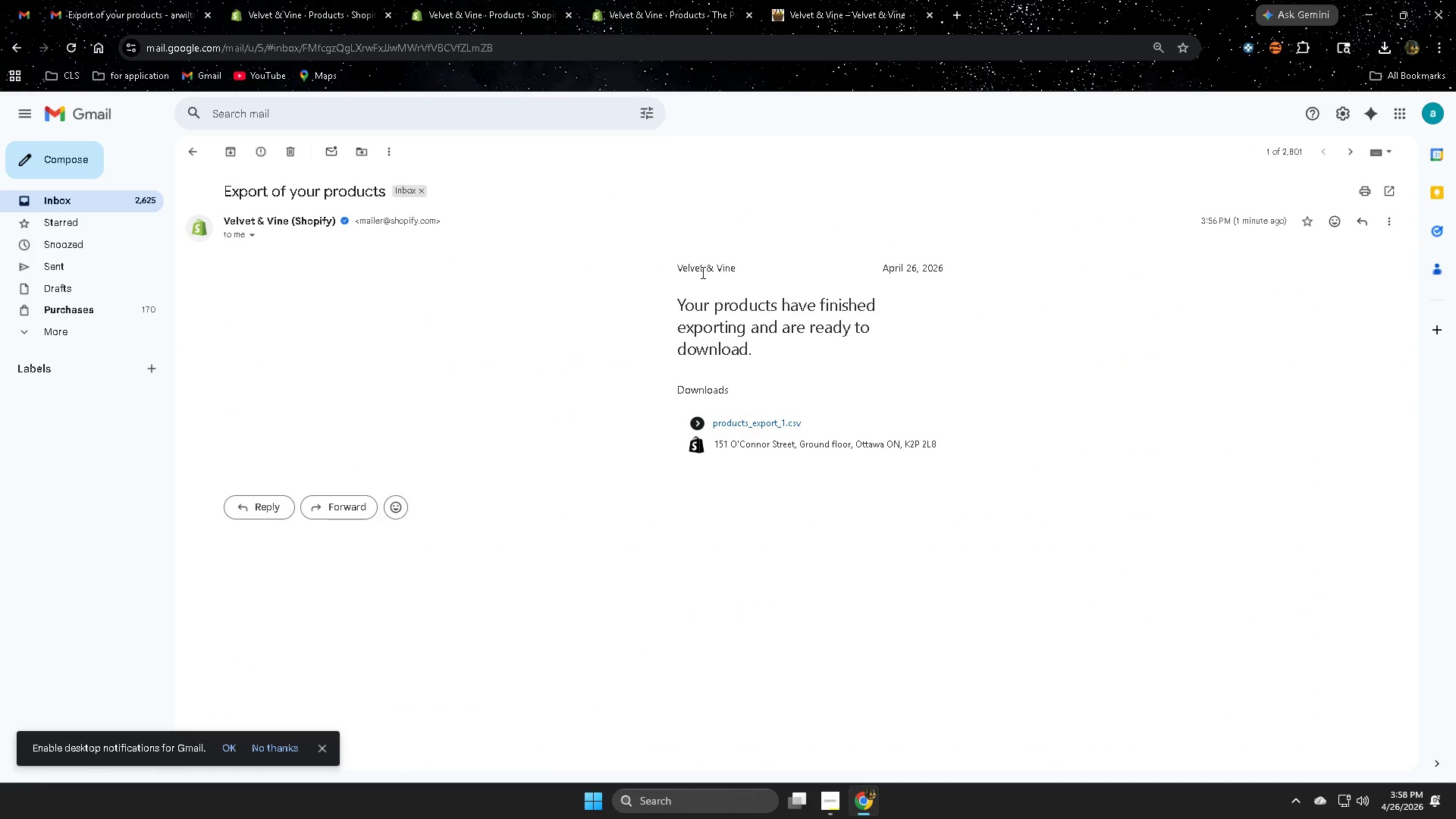 
left_click([737, 425])
 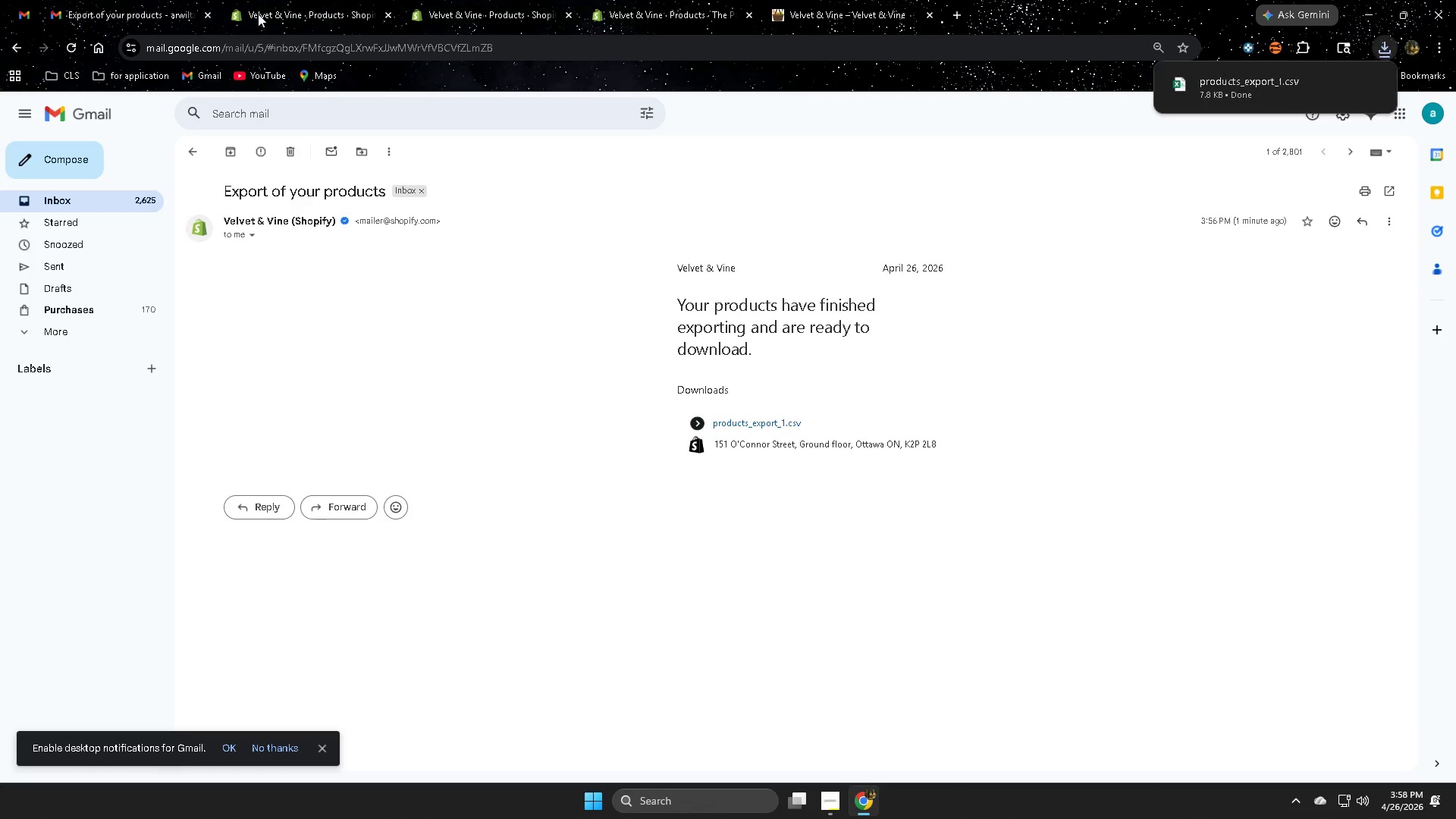 
left_click([206, 16])
 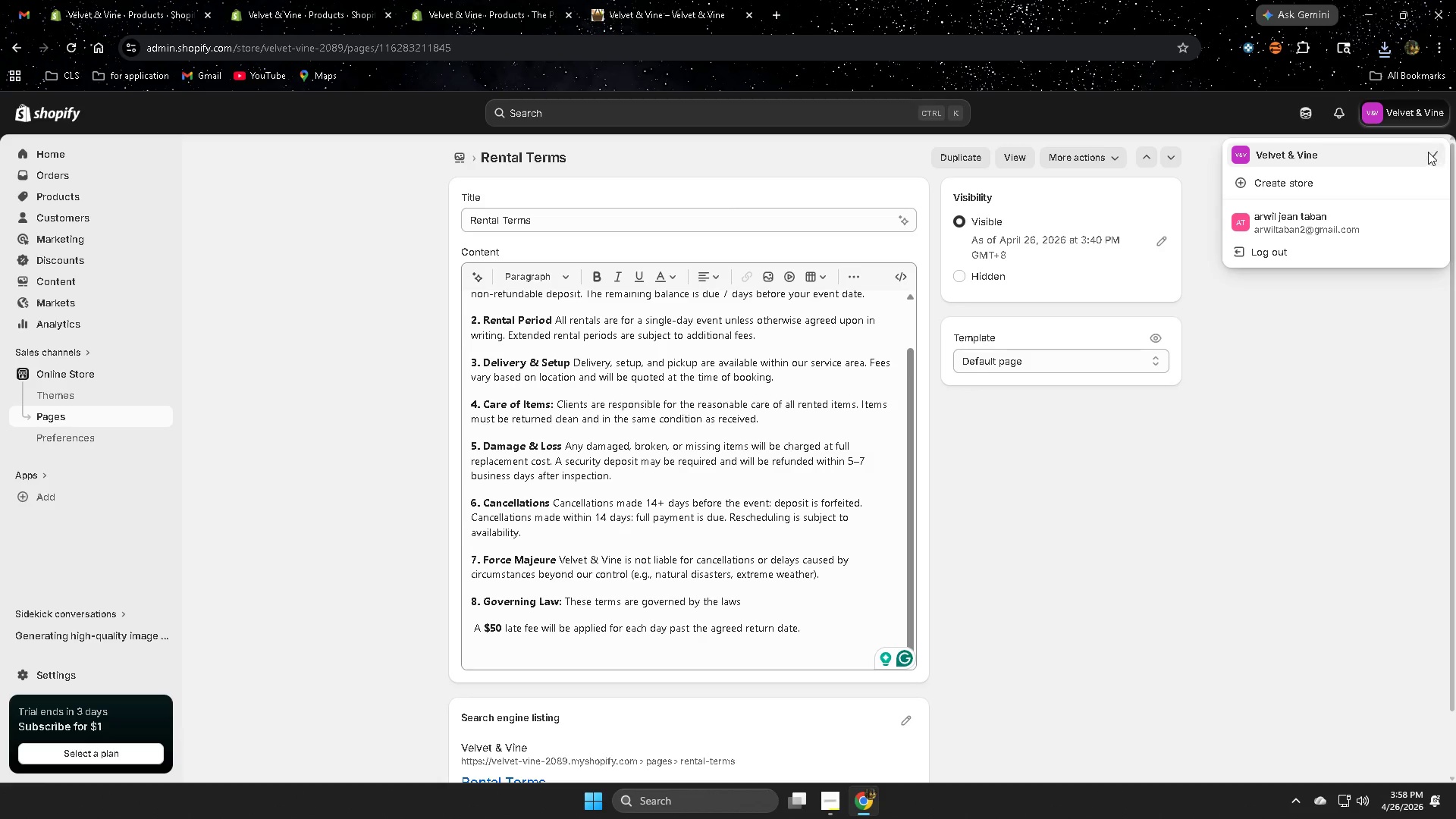 
left_click([1390, 52])
 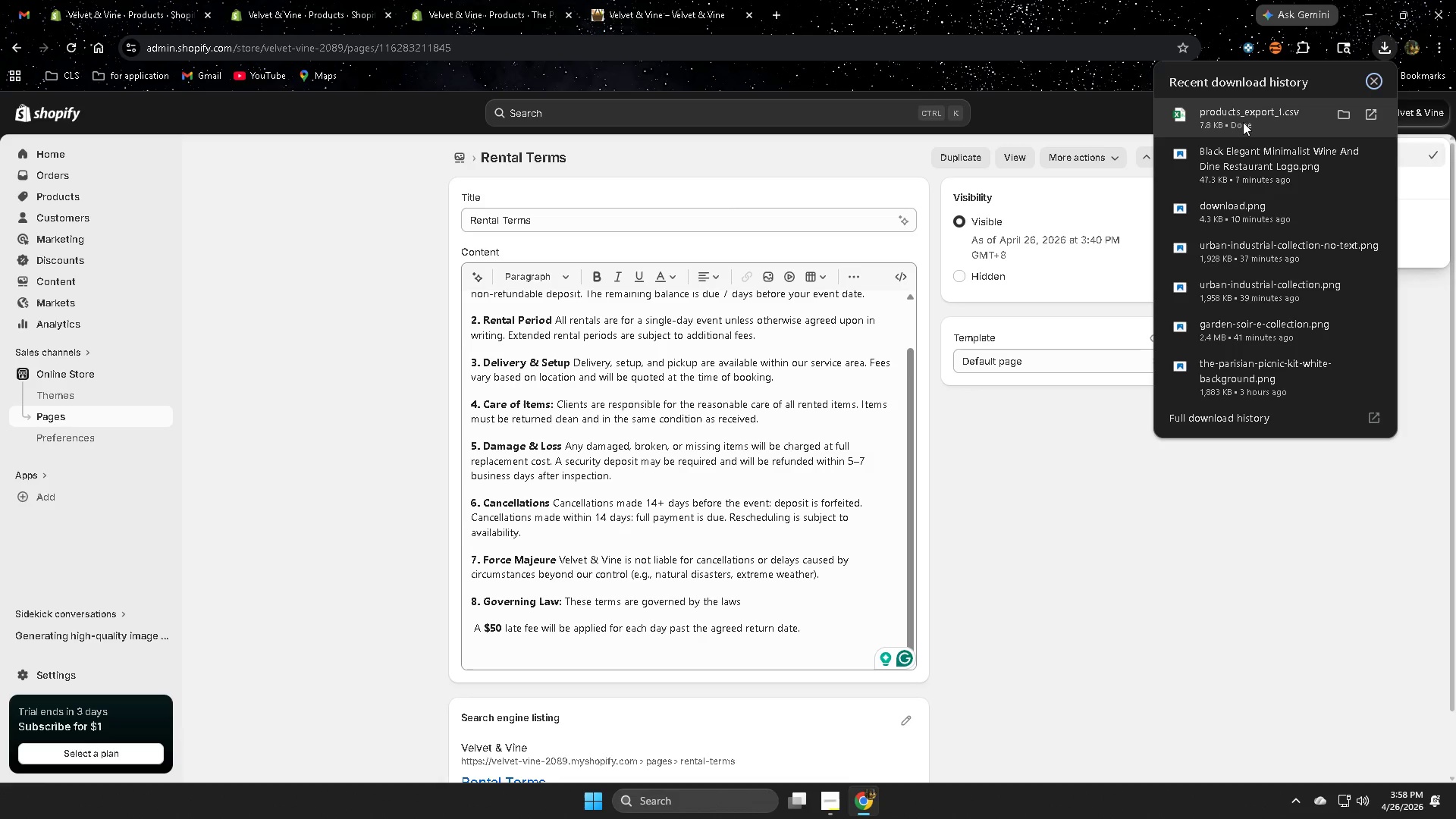 
right_click([1243, 121])
 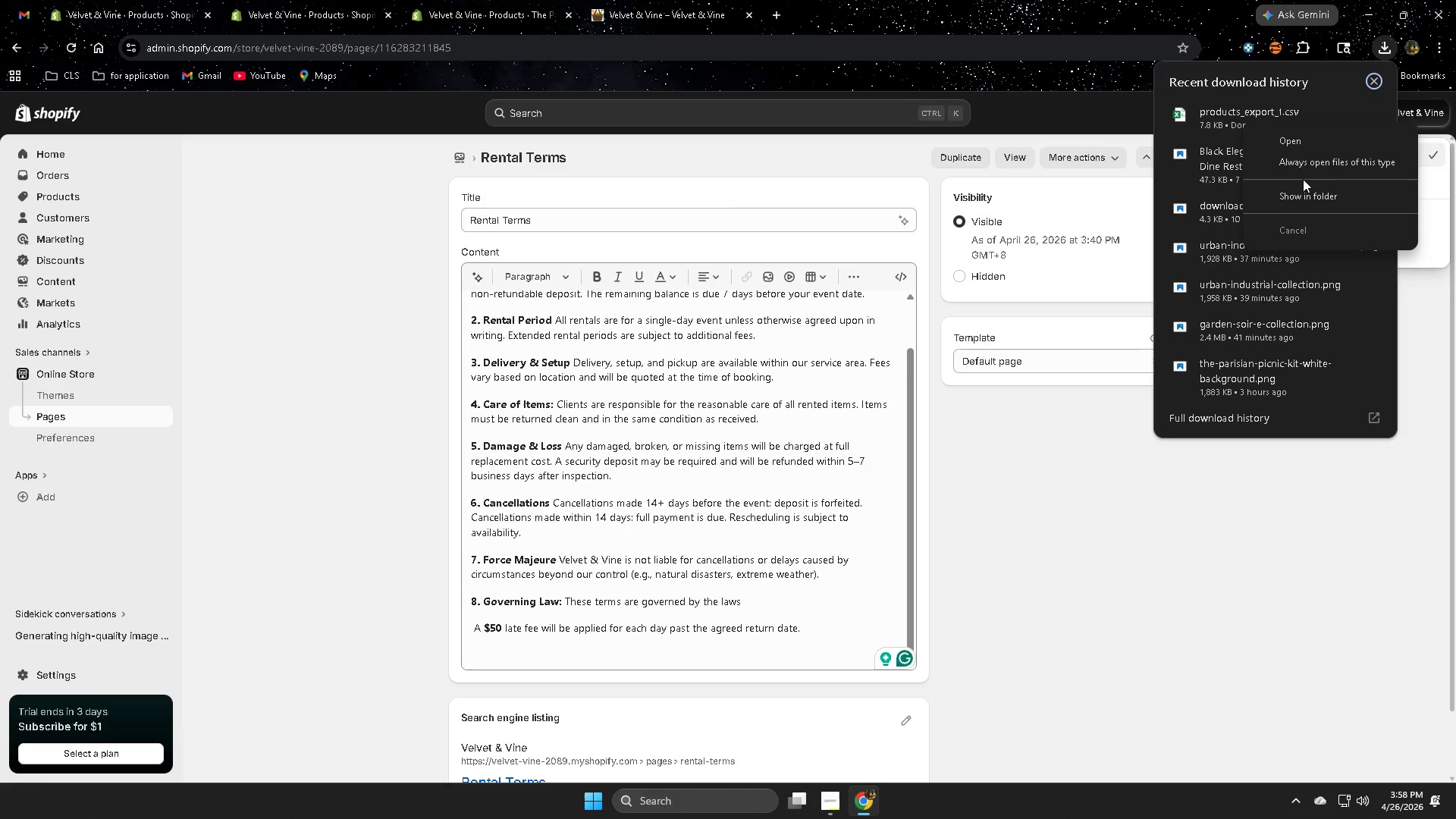 
left_click([1301, 145])
 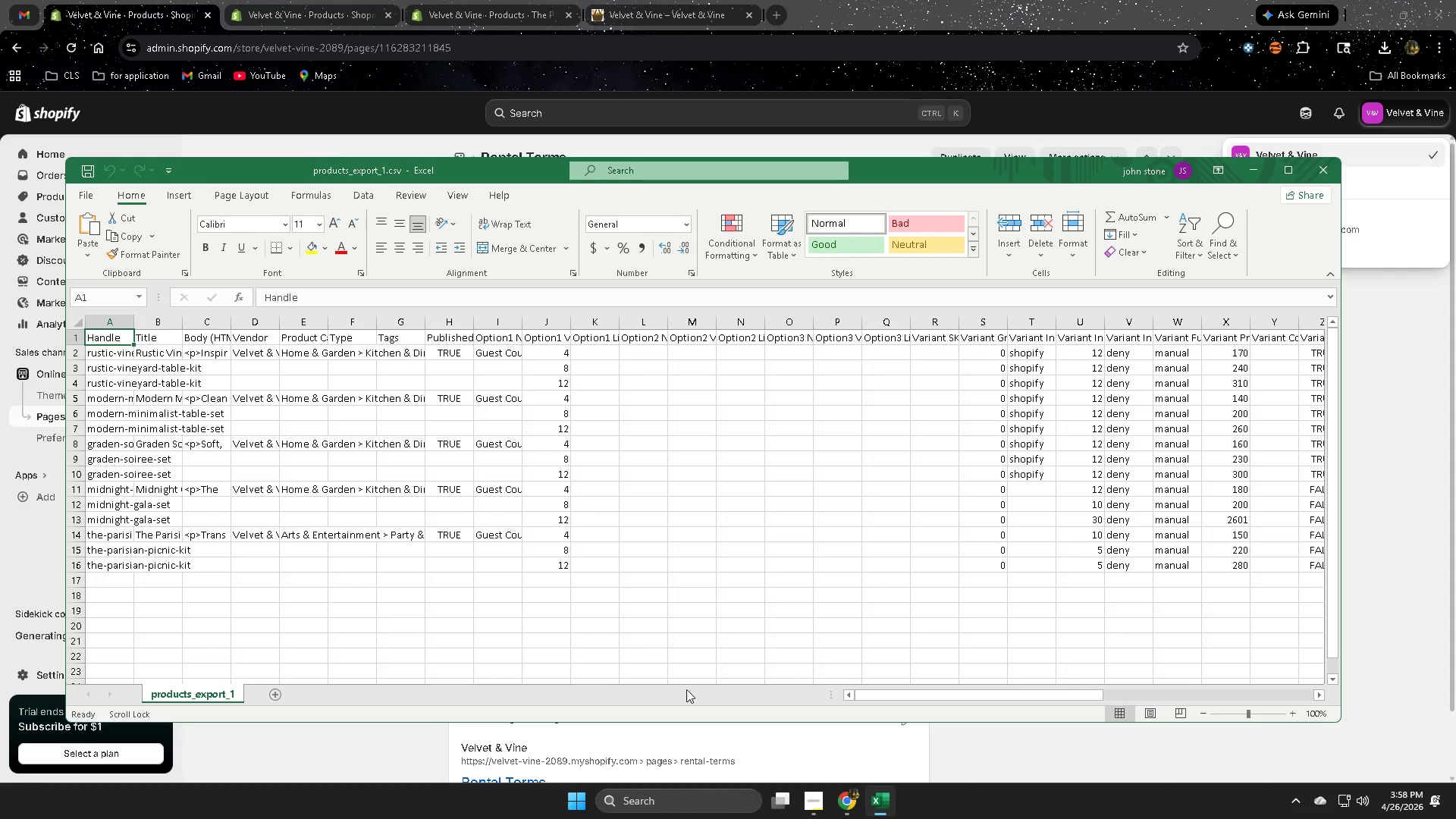 
left_click_drag(start_coordinate=[896, 692], to_coordinate=[1103, 689])
 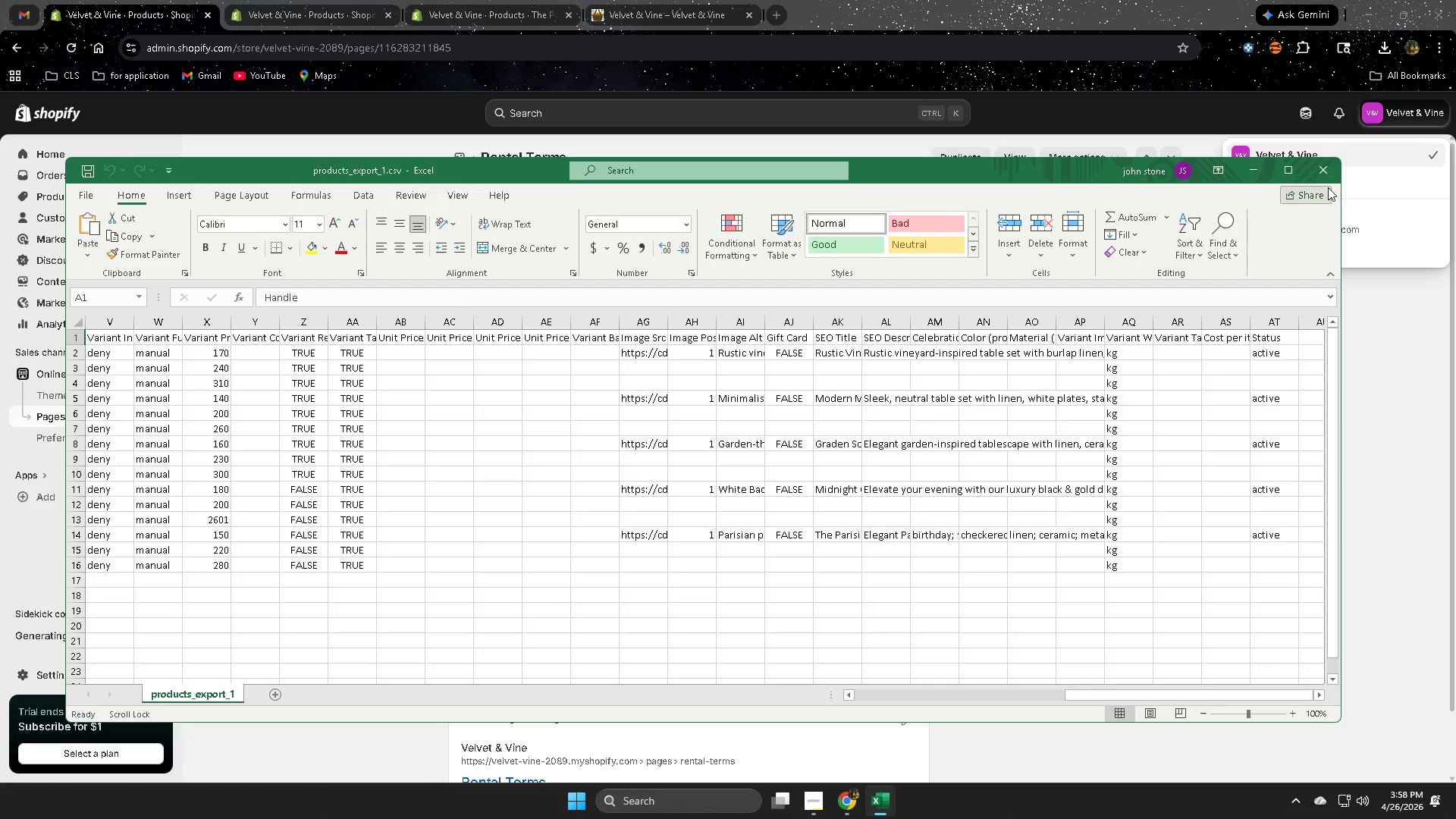 
left_click([1326, 164])
 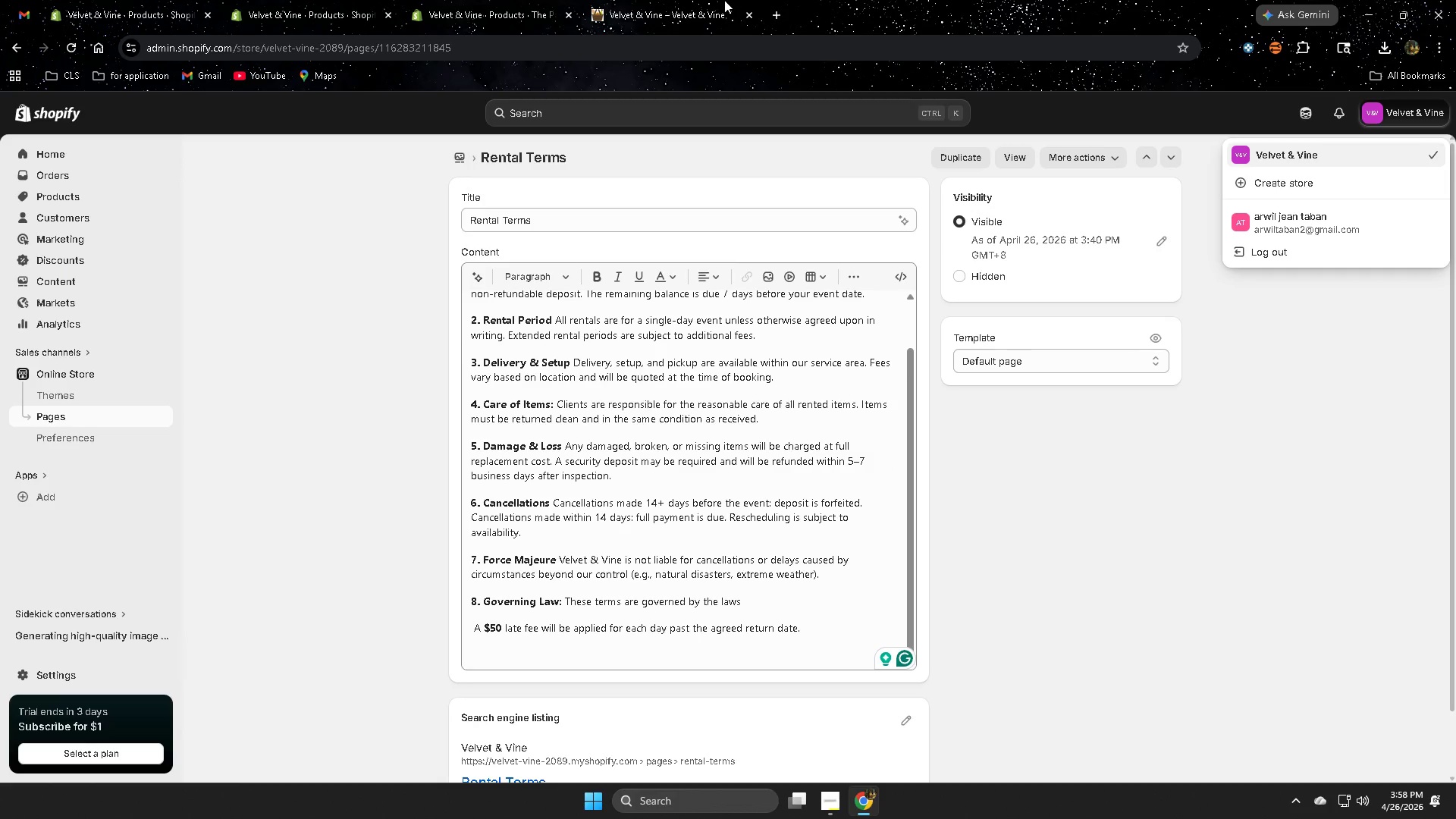 
left_click([779, 10])
 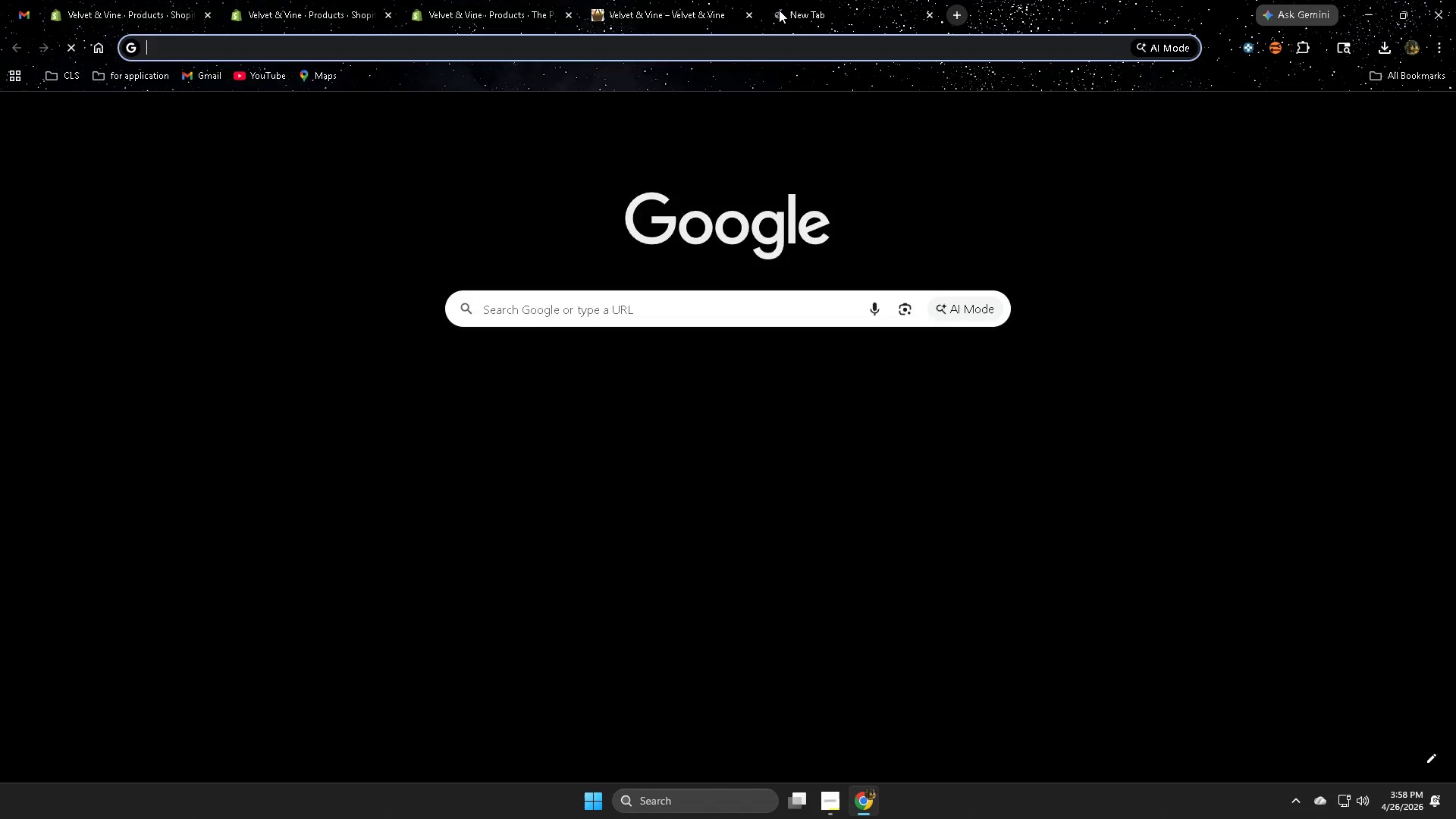 
type(ca)
 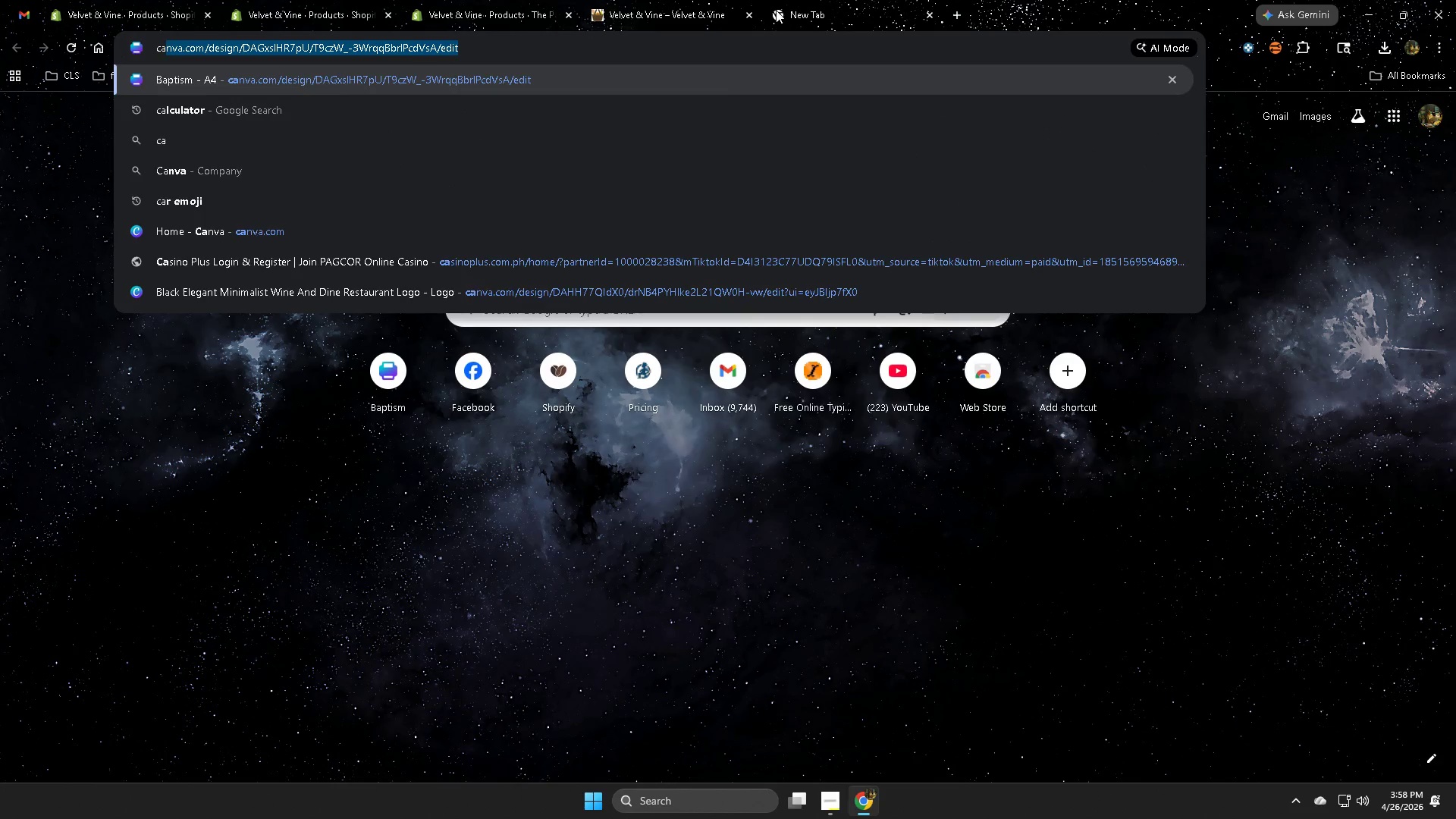 
key(Enter)
 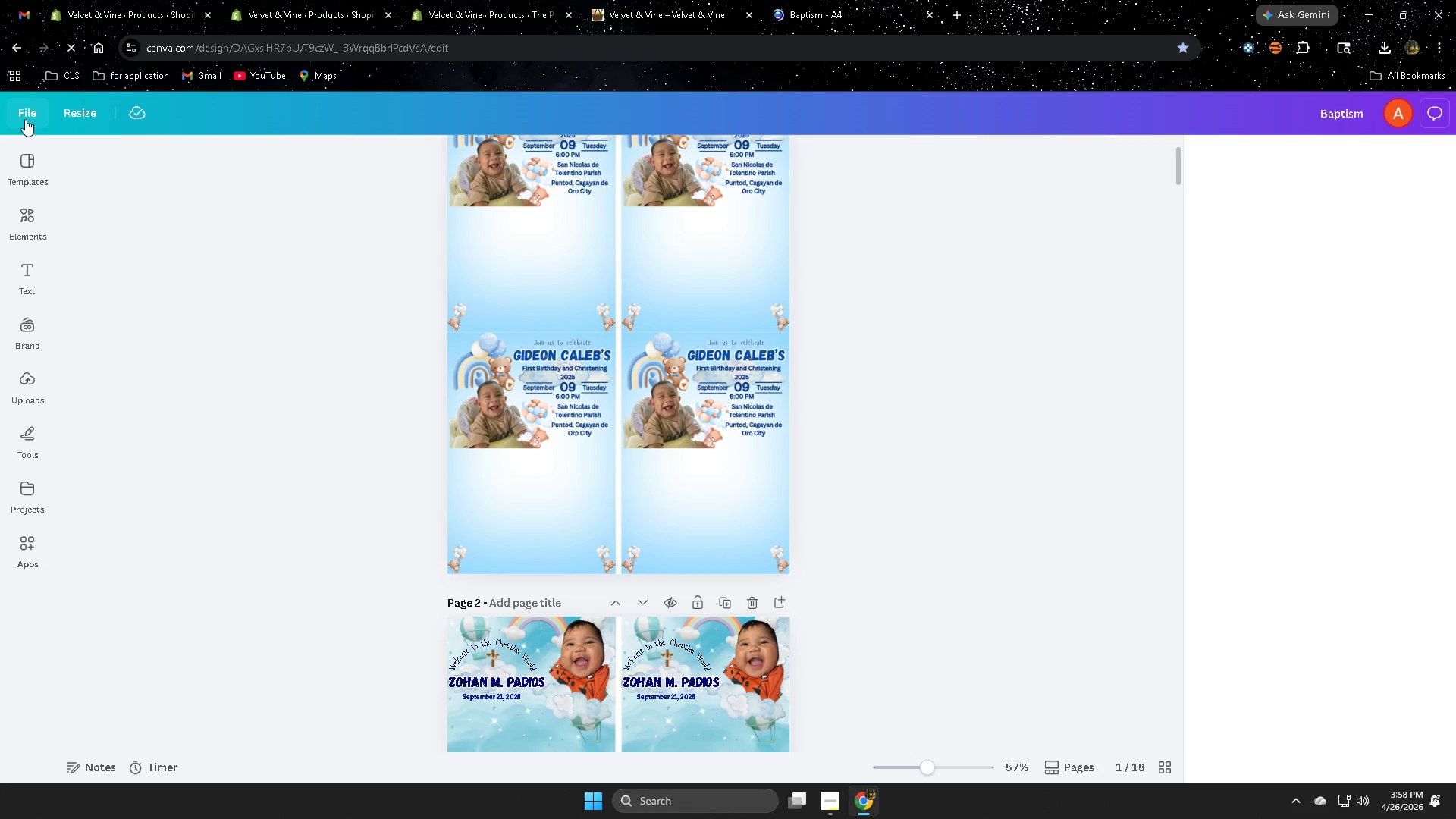 
left_click([28, 118])
 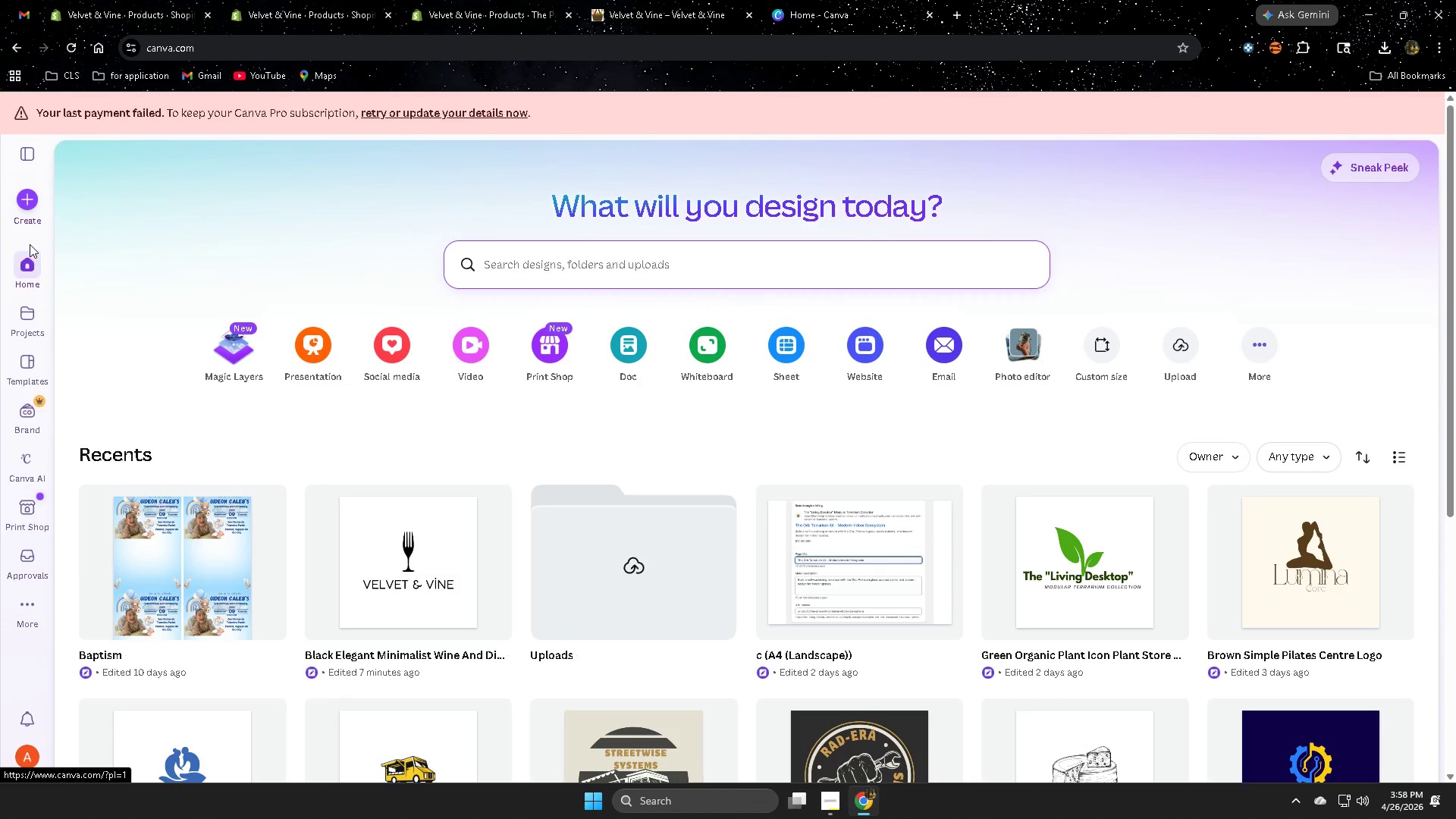 
wait(9.77)
 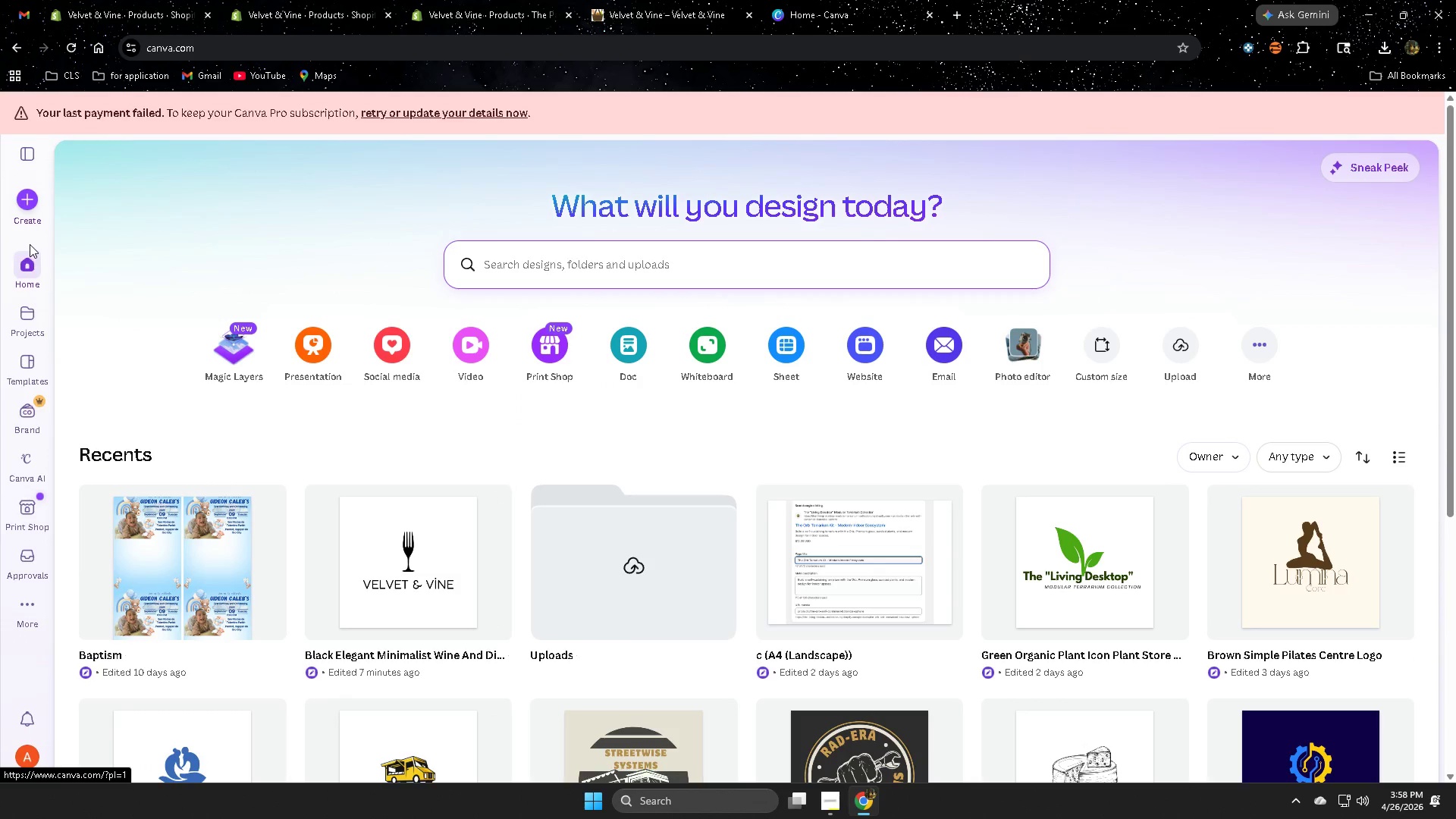 
left_click([30, 325])
 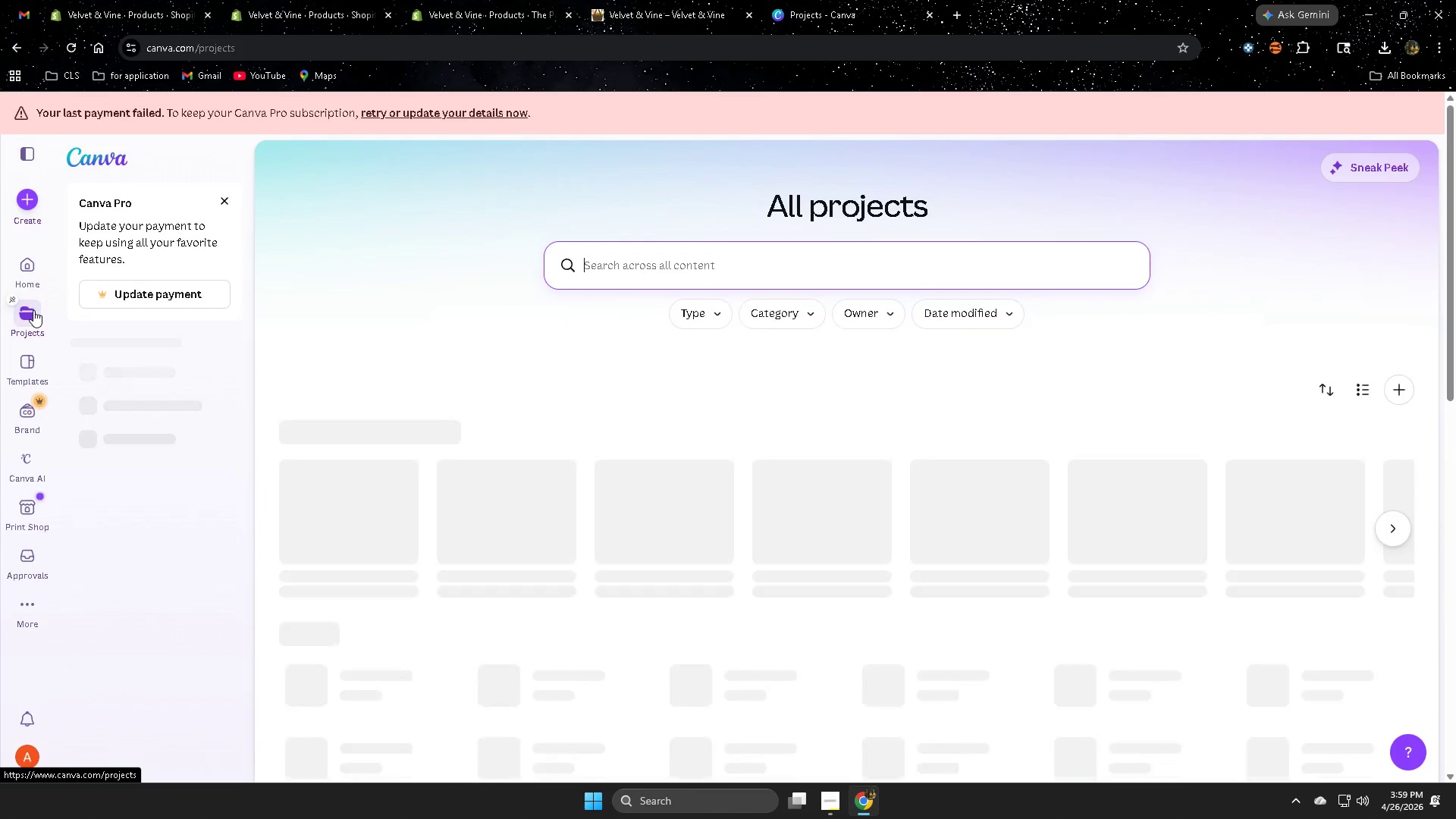 
mouse_move([57, 326])
 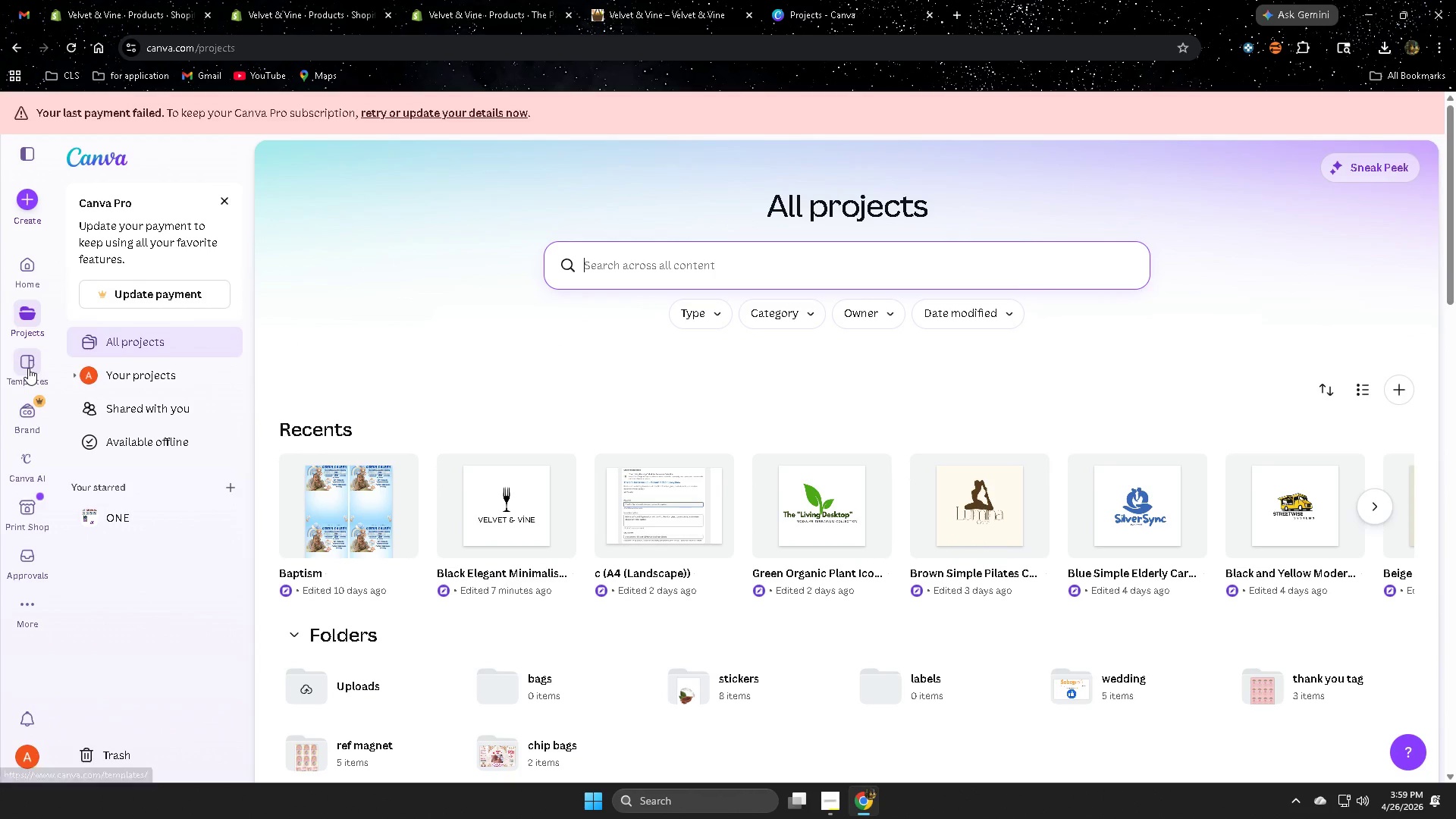 
left_click([28, 368])
 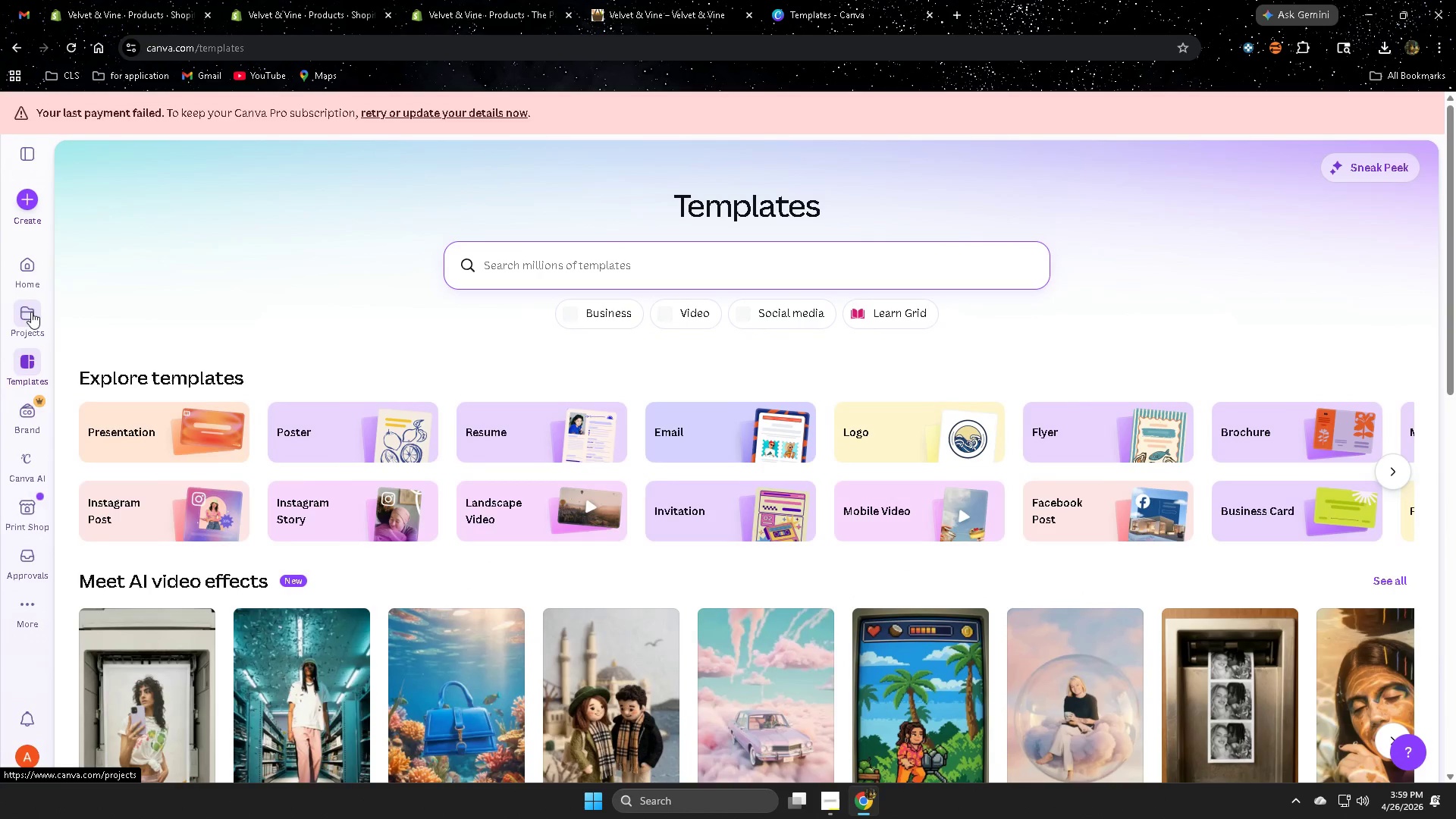 
left_click([27, 276])
 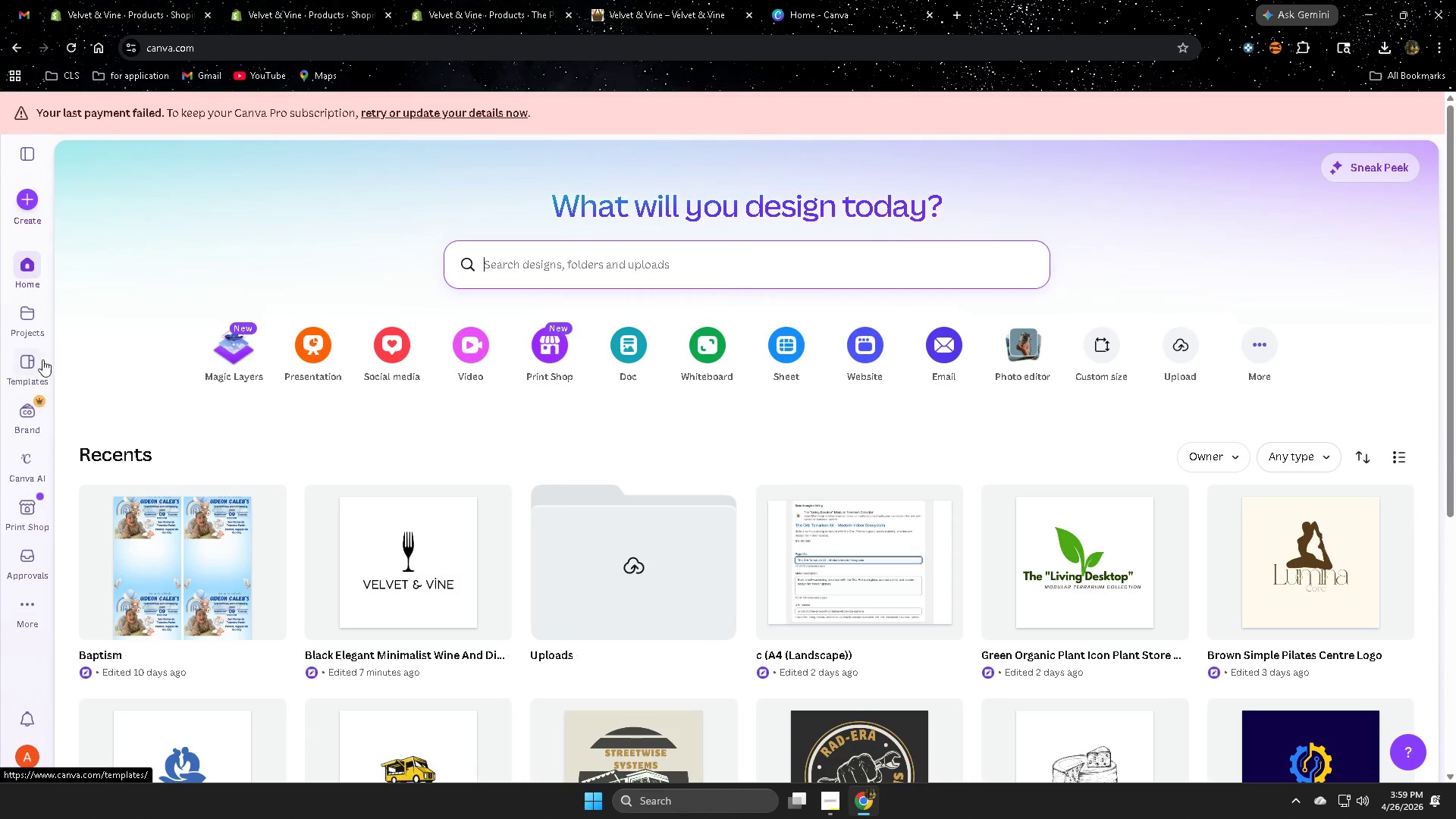 
left_click([21, 371])
 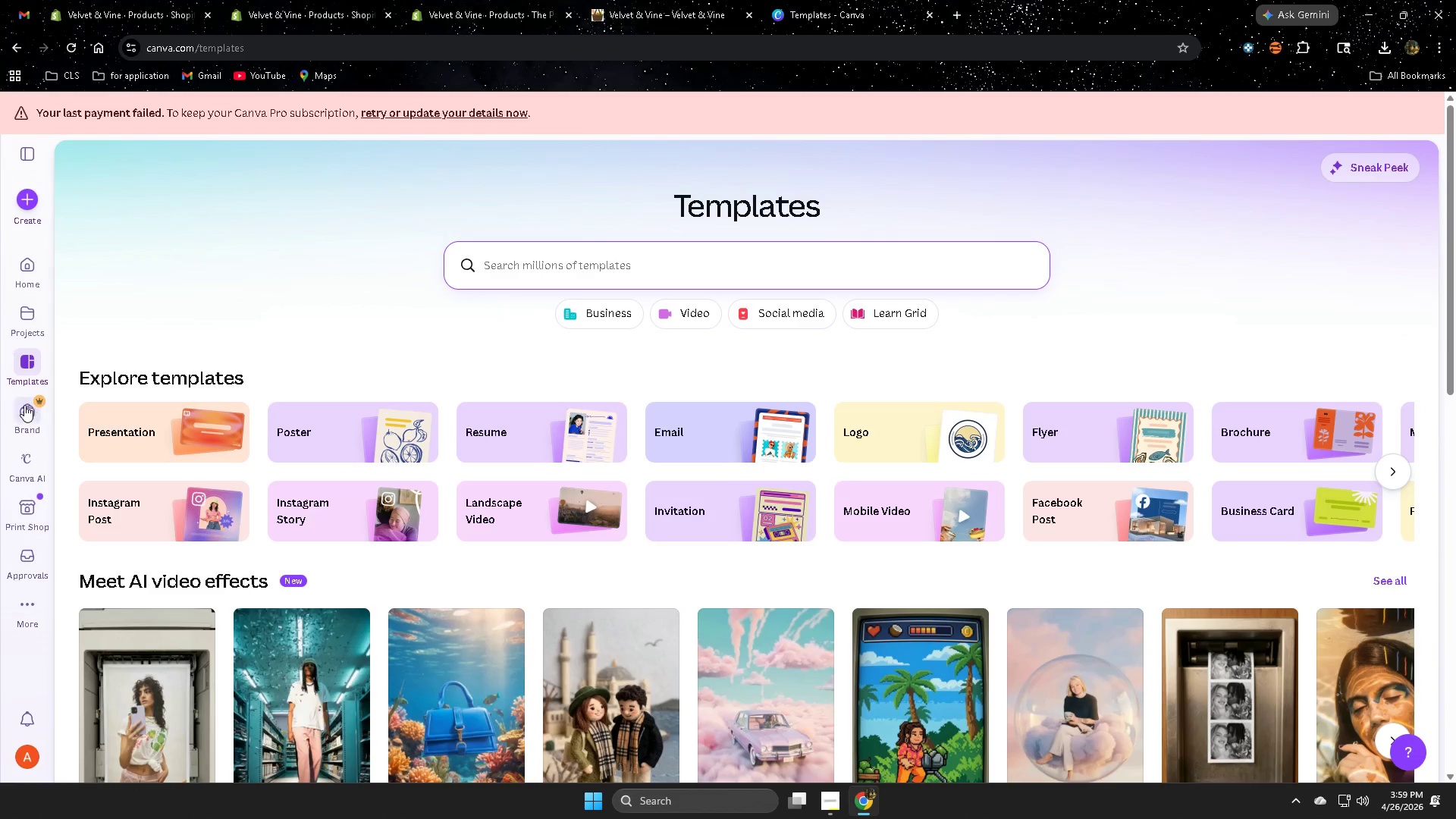 
left_click([19, 324])
 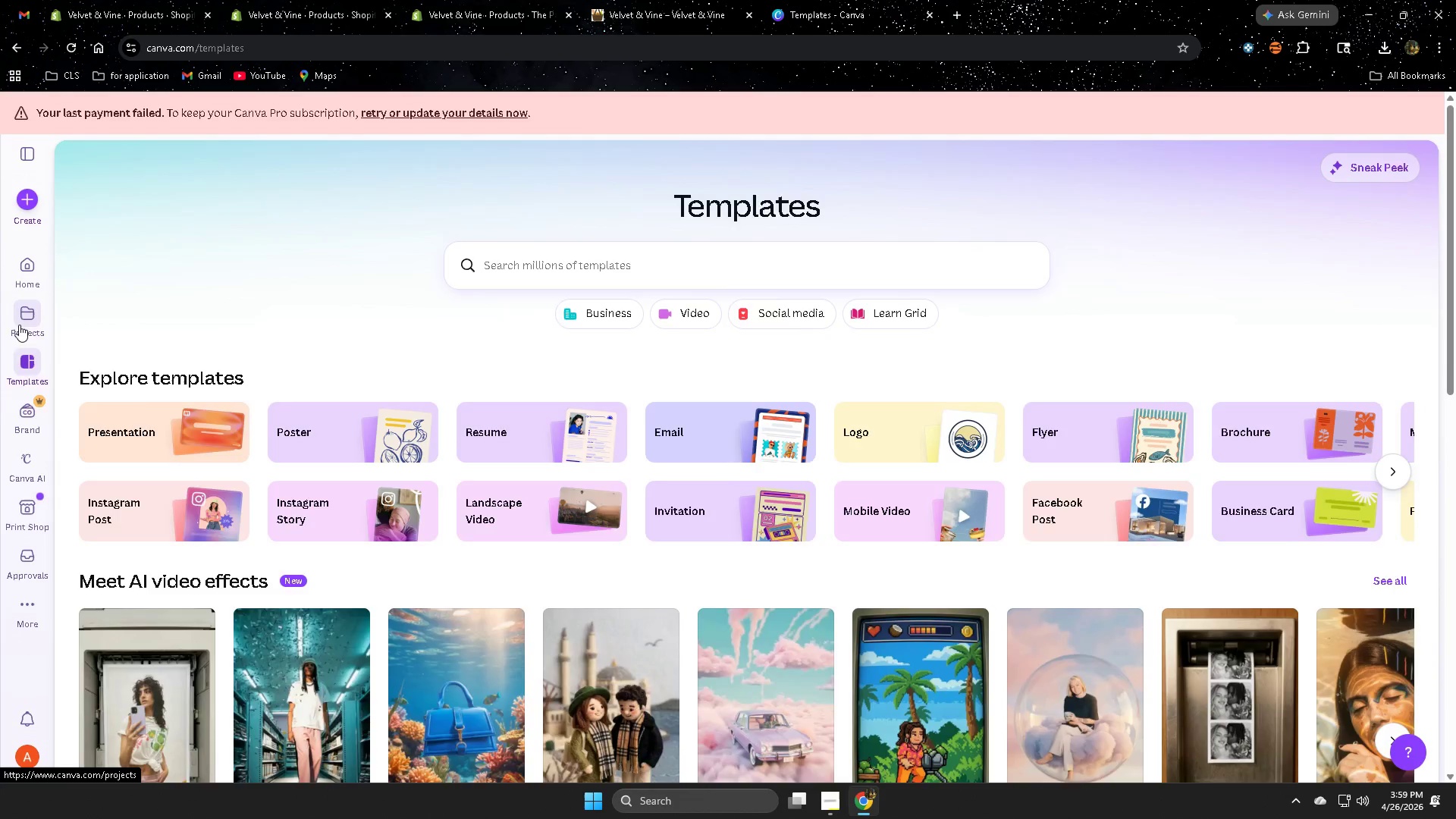 
mouse_move([52, 372])
 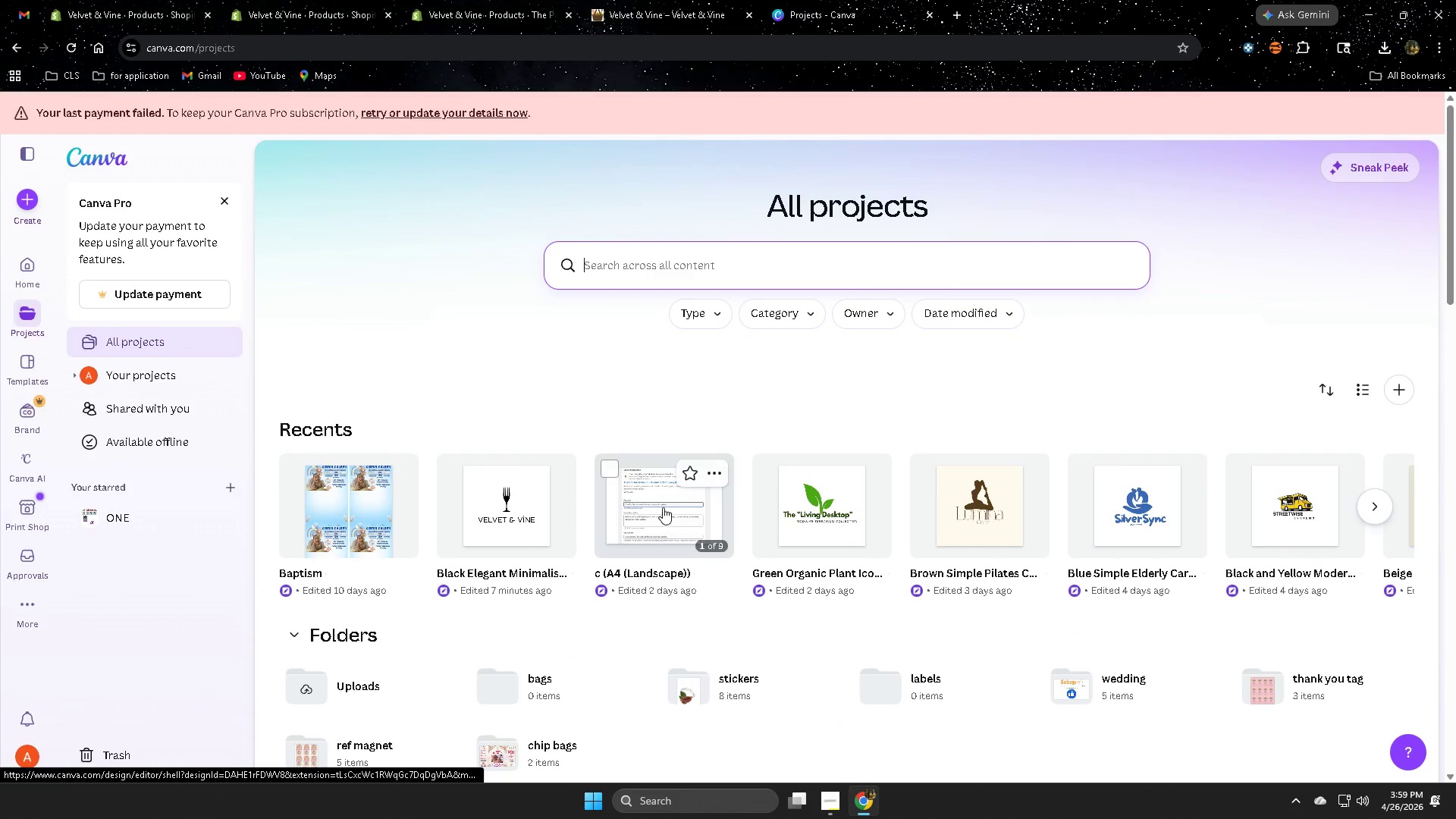 
left_click([663, 507])
 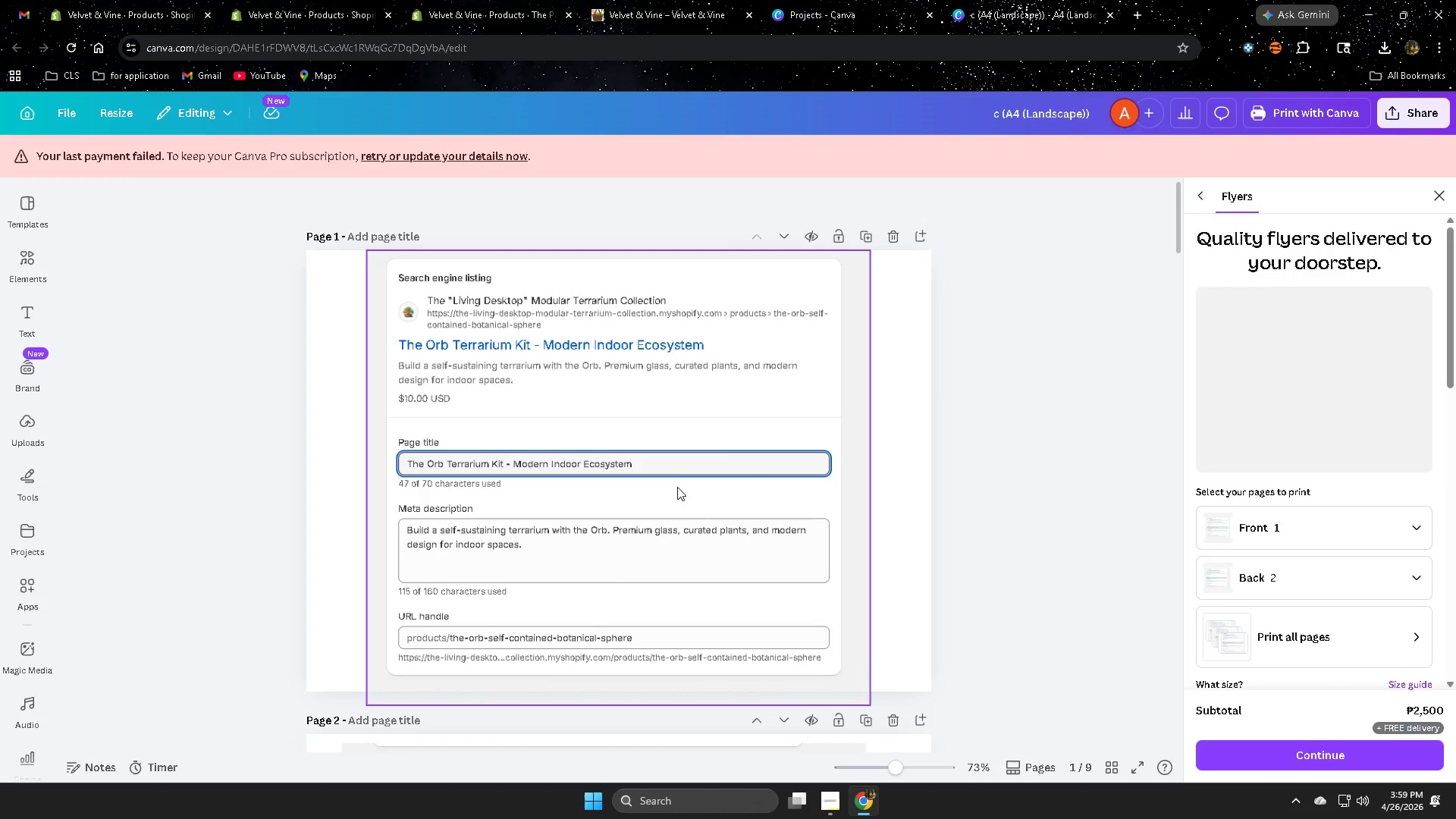 
wait(5.83)
 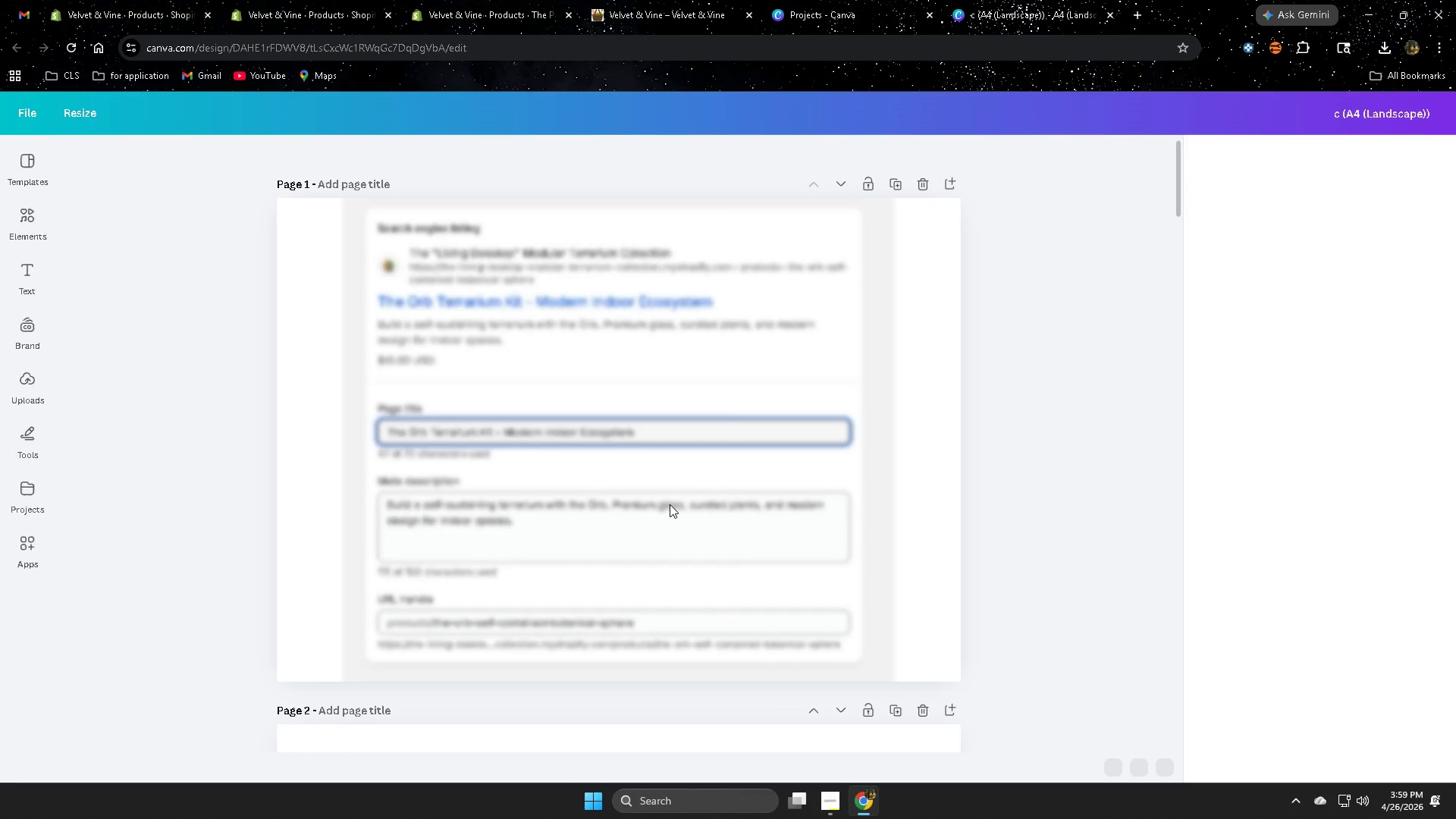 
left_click([1445, 194])
 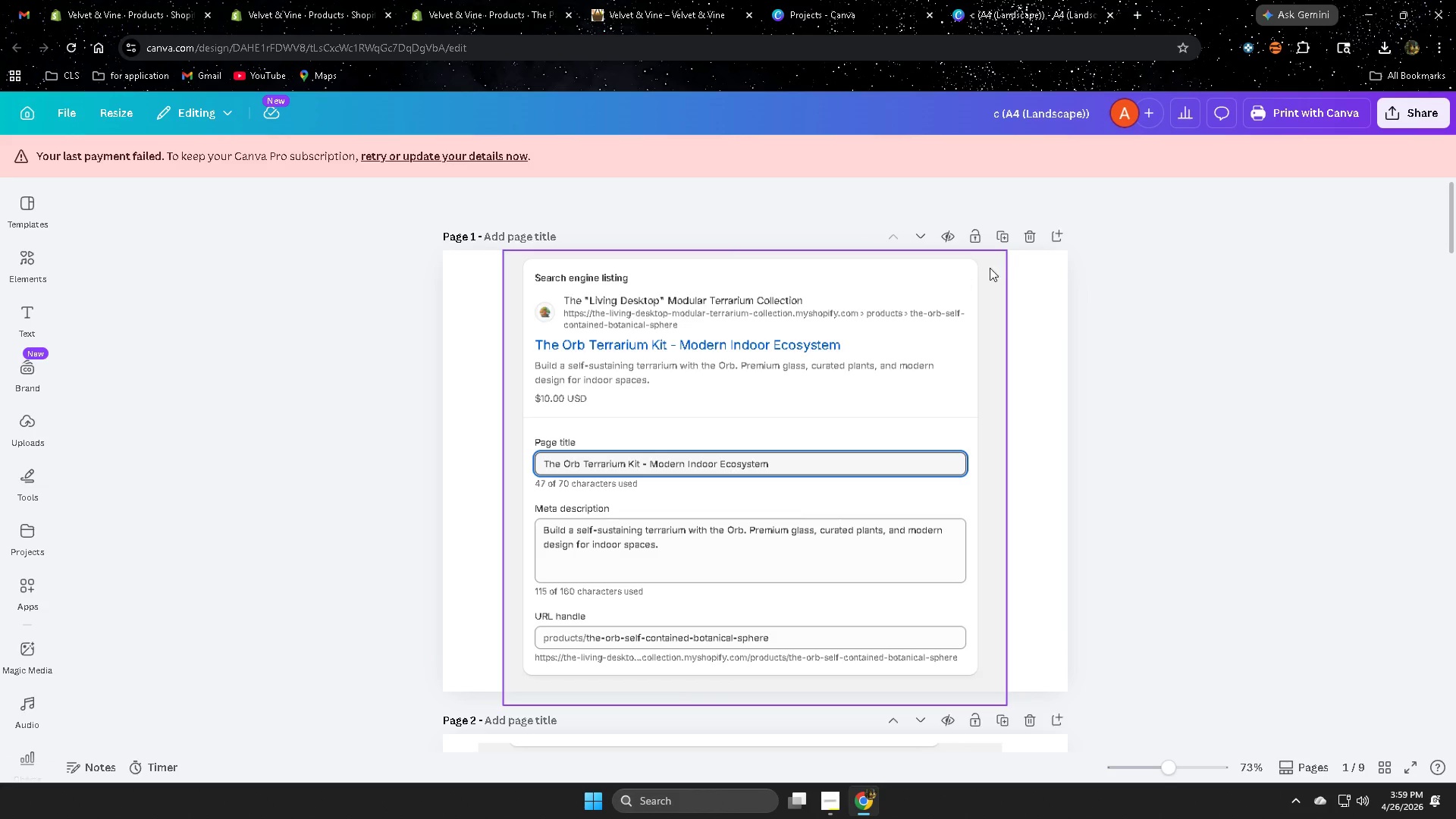 
left_click([1028, 242])
 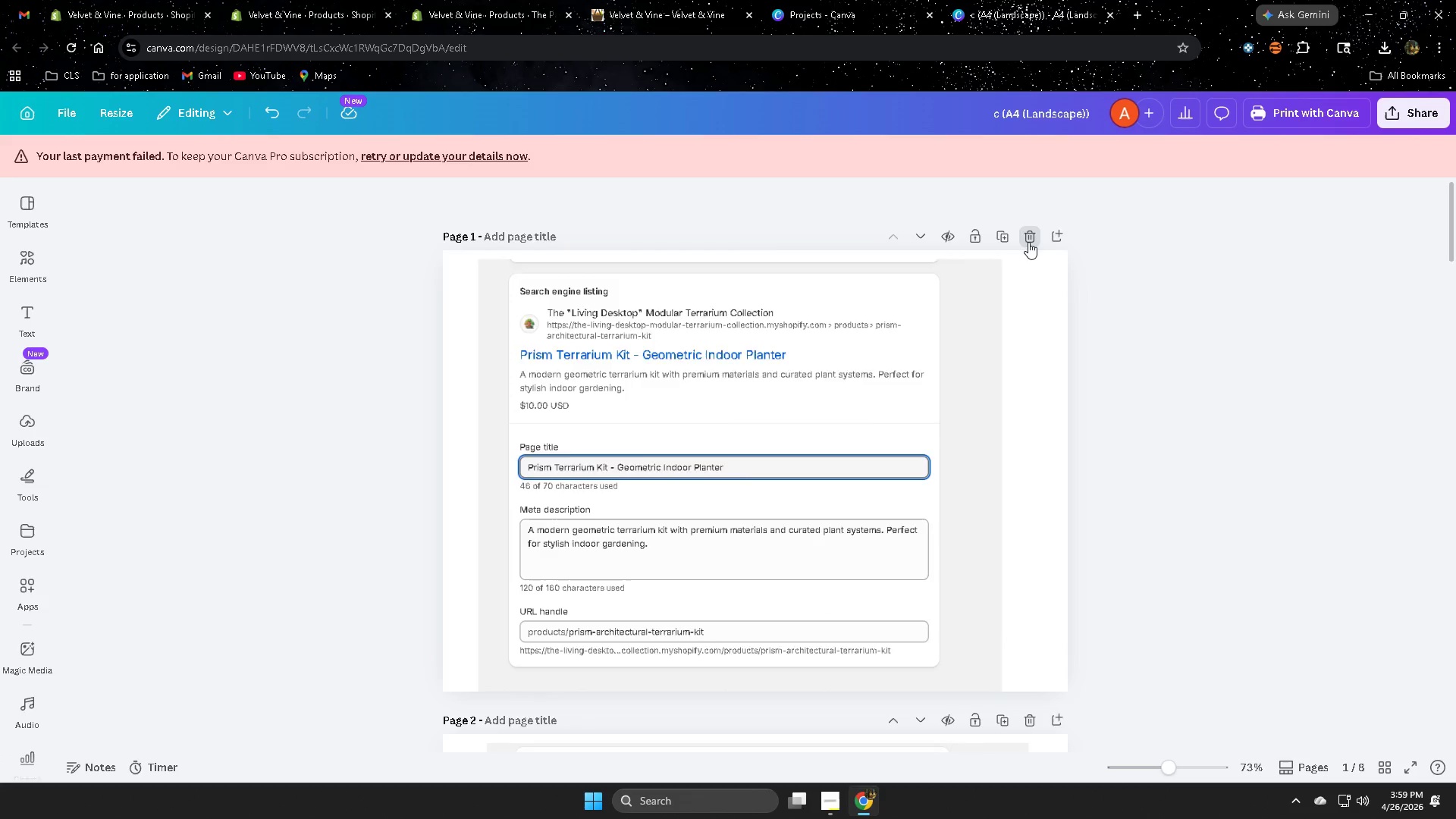 
double_click([1028, 242])
 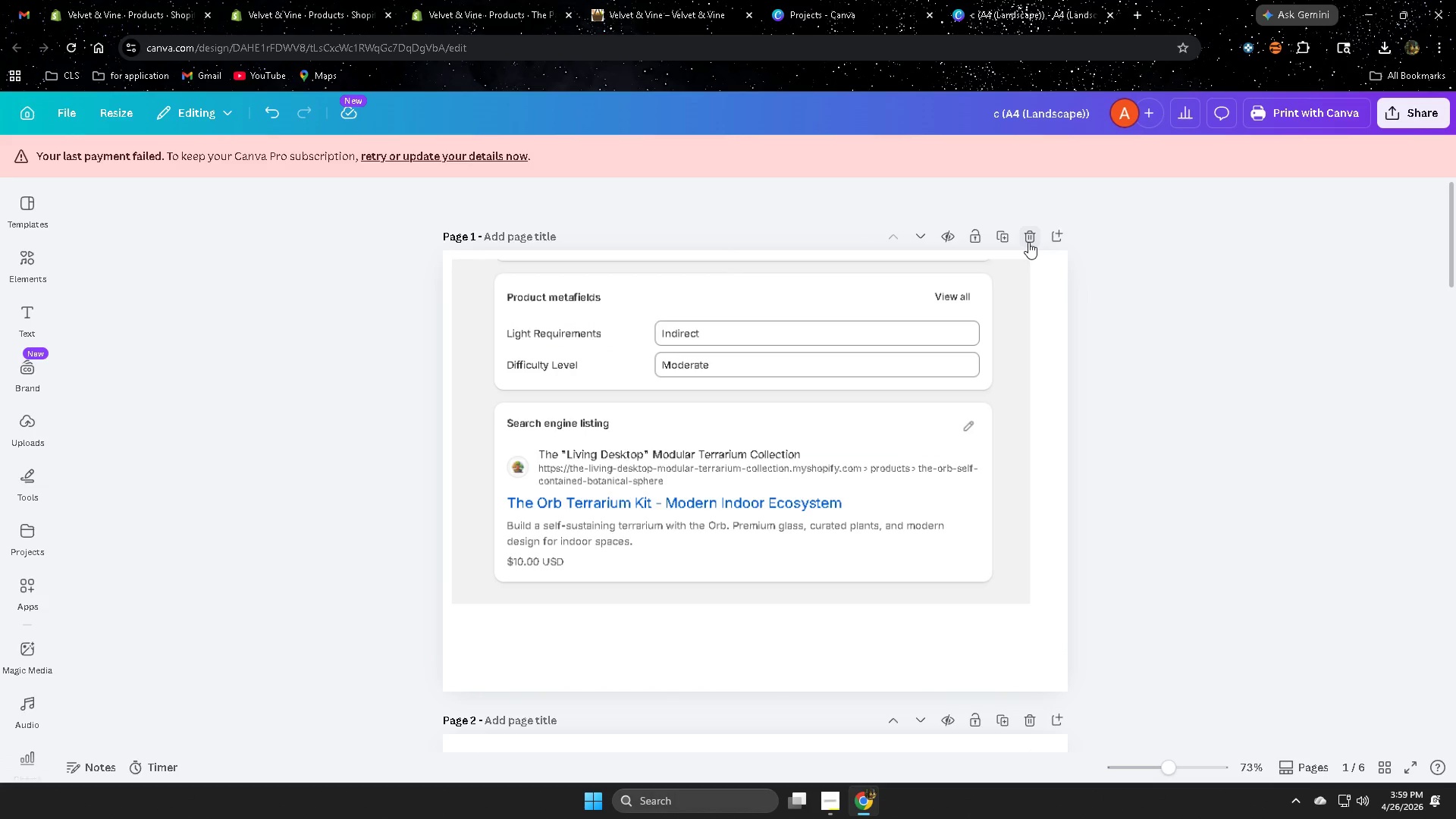 
left_click([1028, 242])
 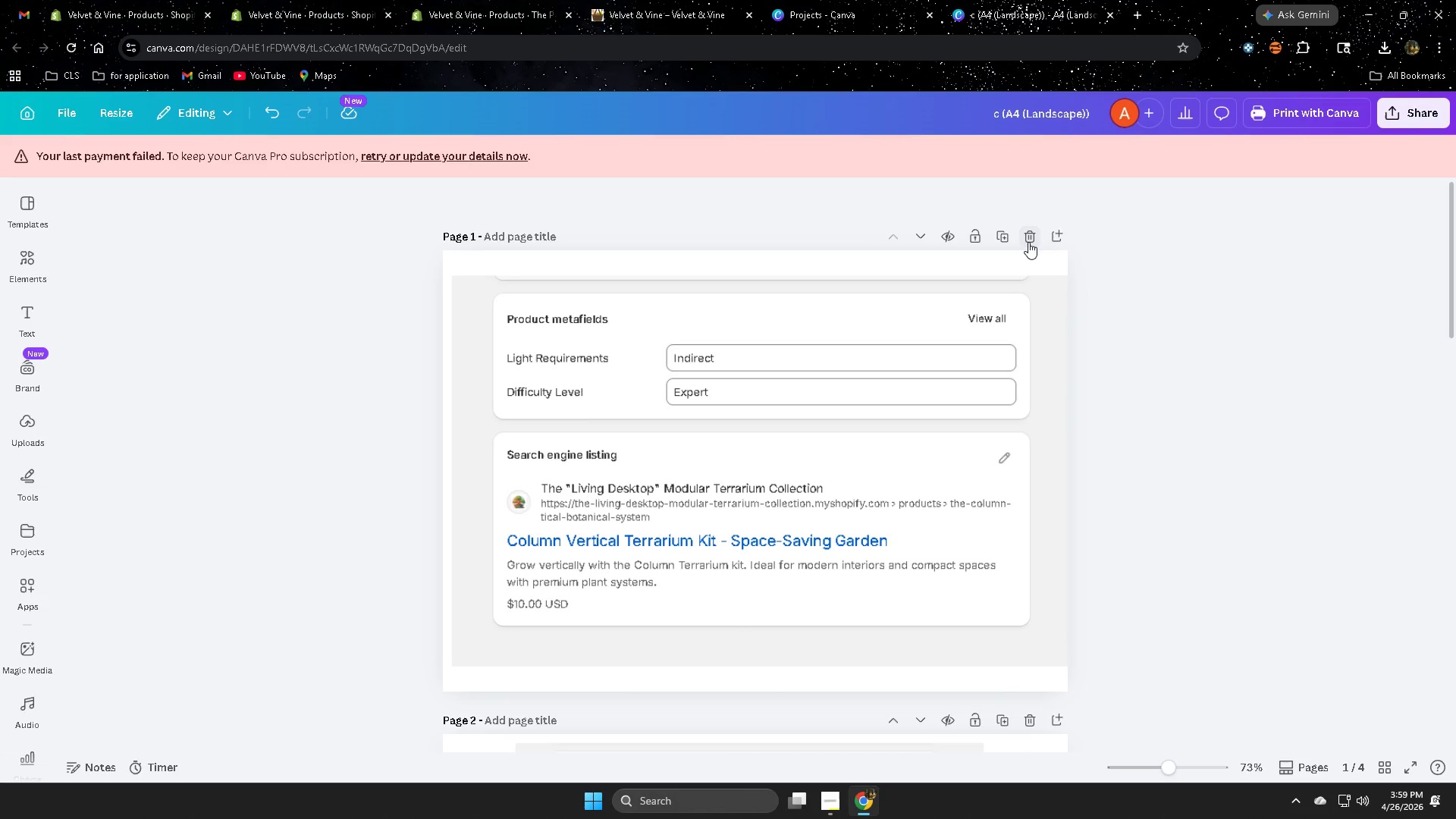 
double_click([1028, 242])
 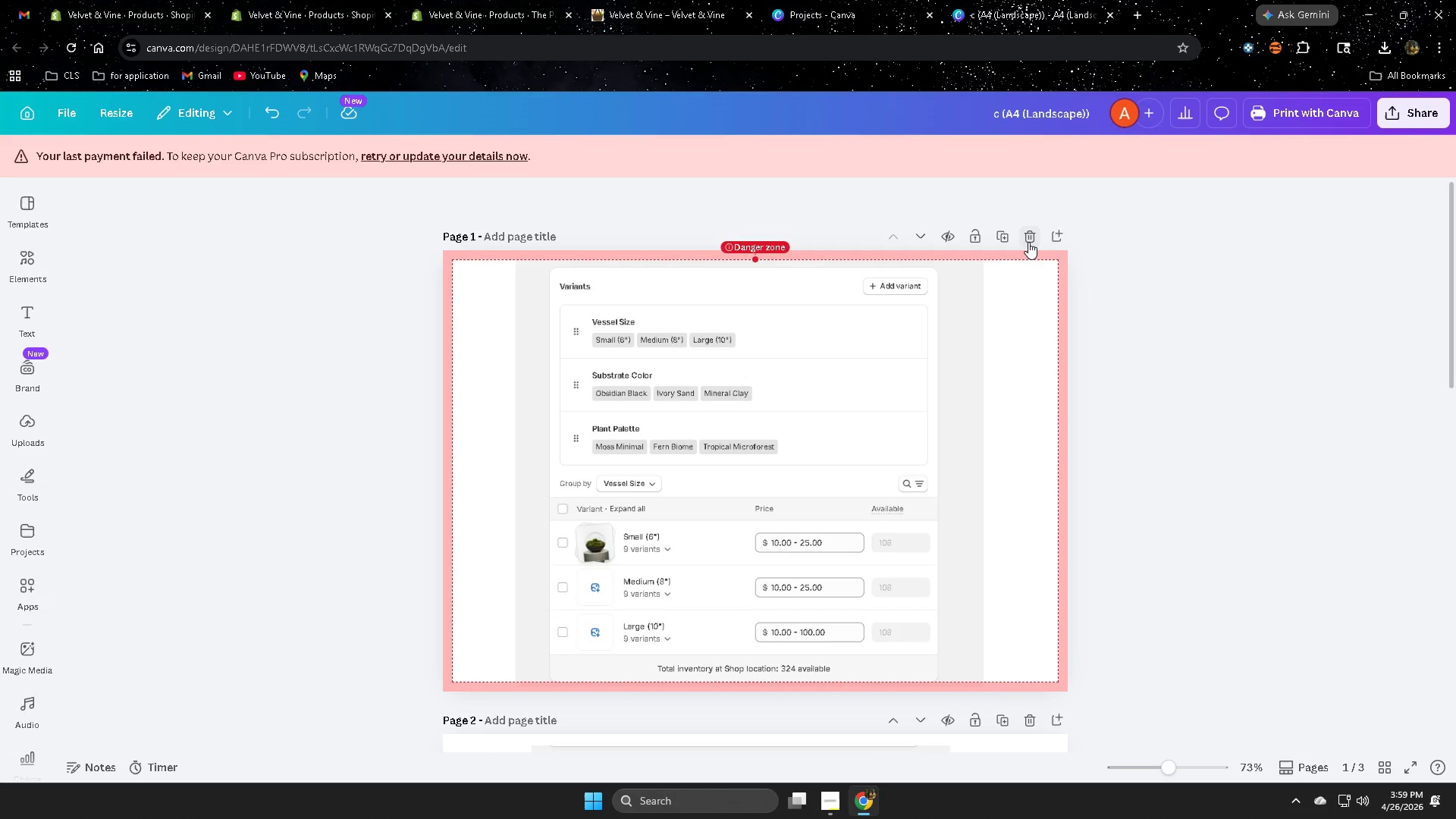 
left_click([1028, 242])
 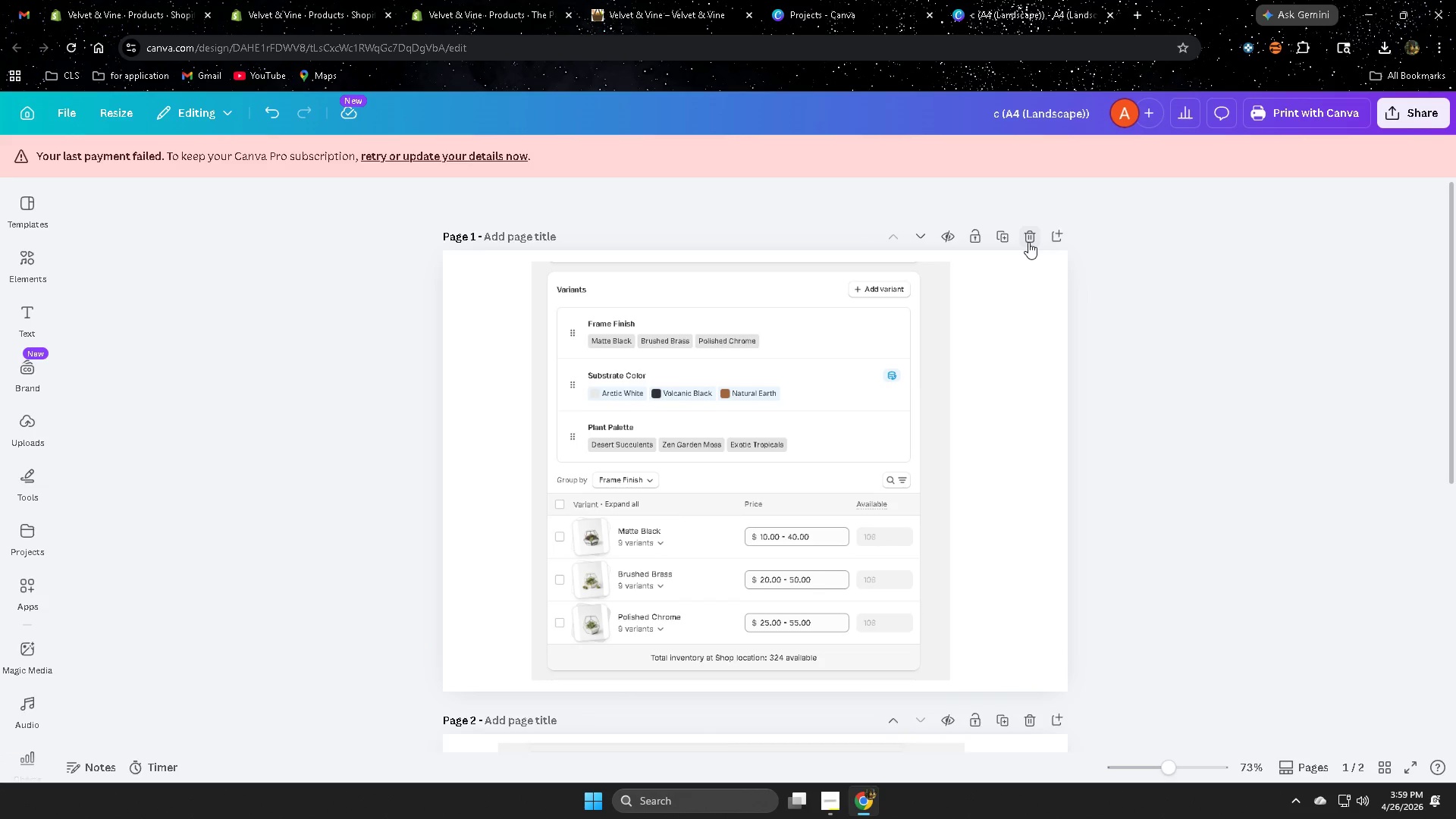 
left_click([1028, 242])
 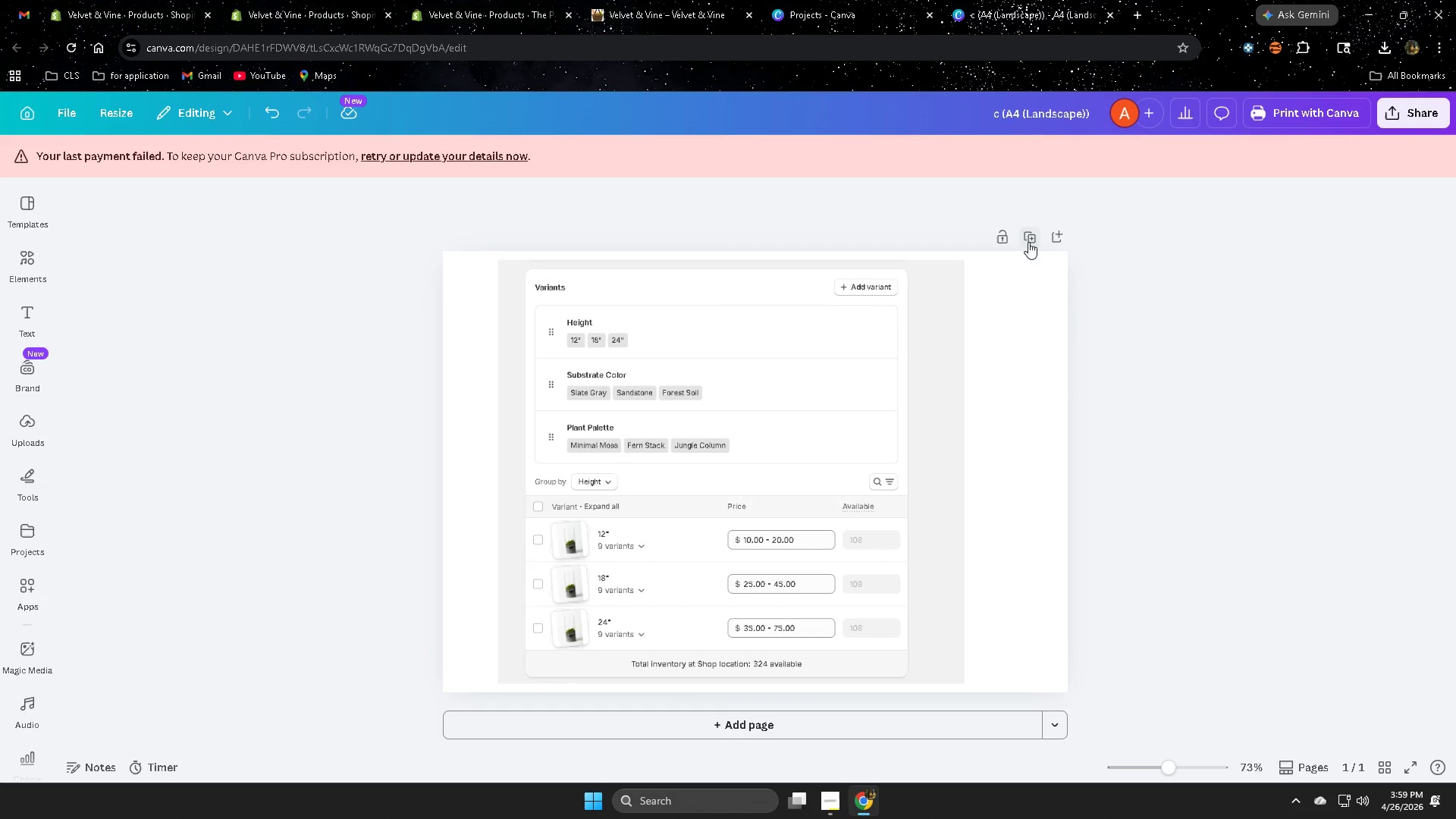 
left_click([1028, 242])
 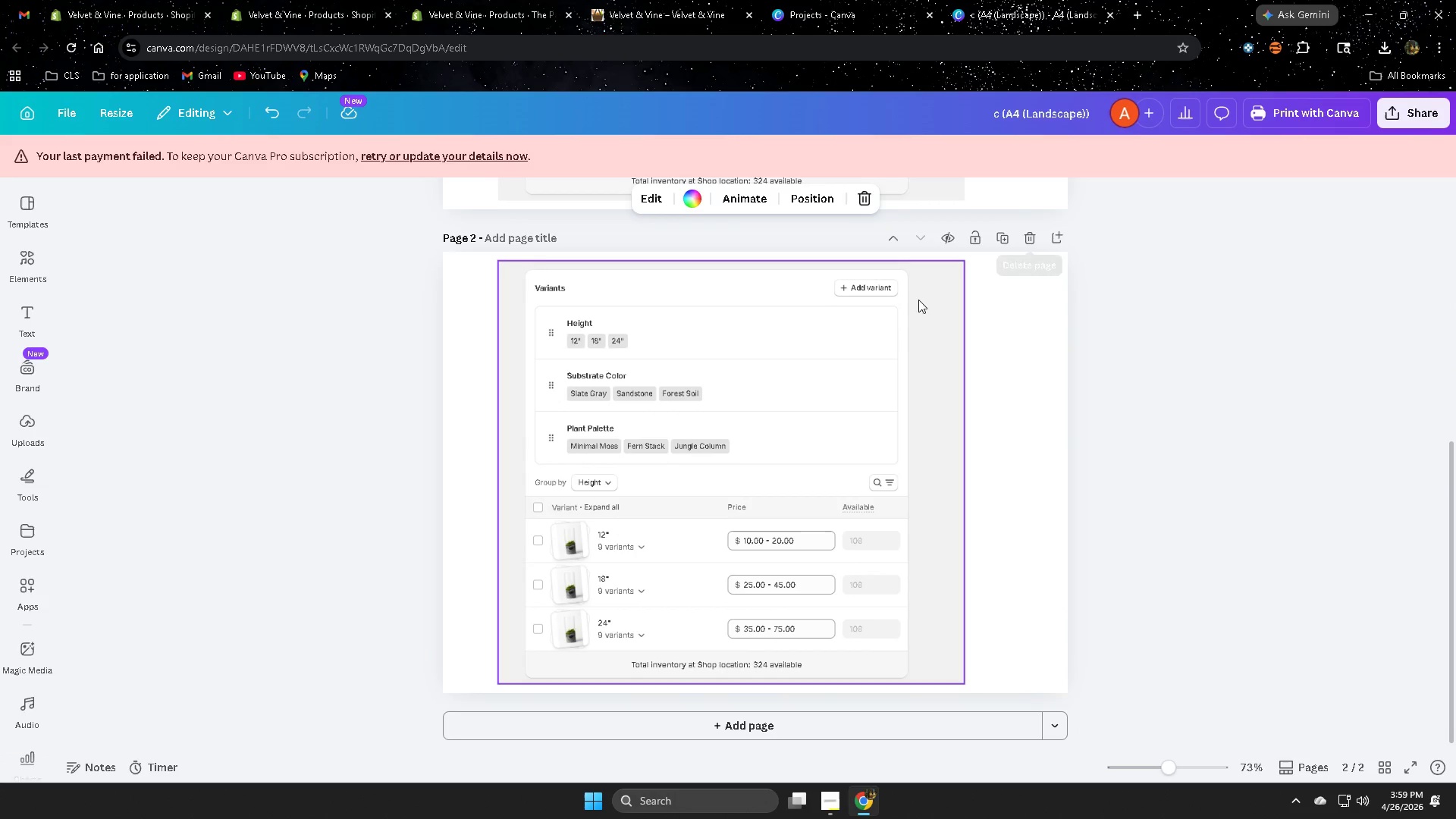 
left_click([780, 514])
 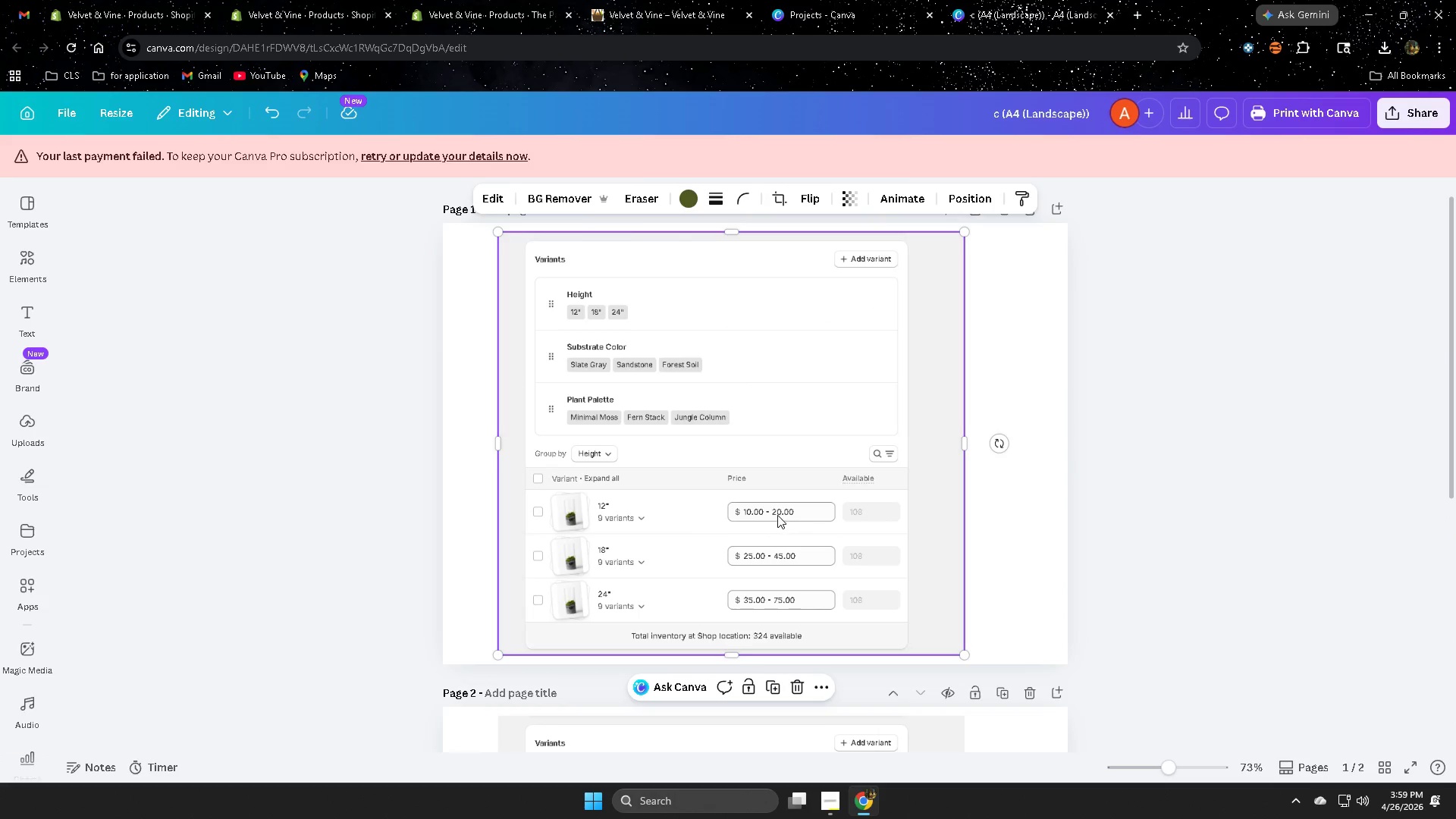 
scroll: coordinate [873, 548], scroll_direction: up, amount: 6.0
 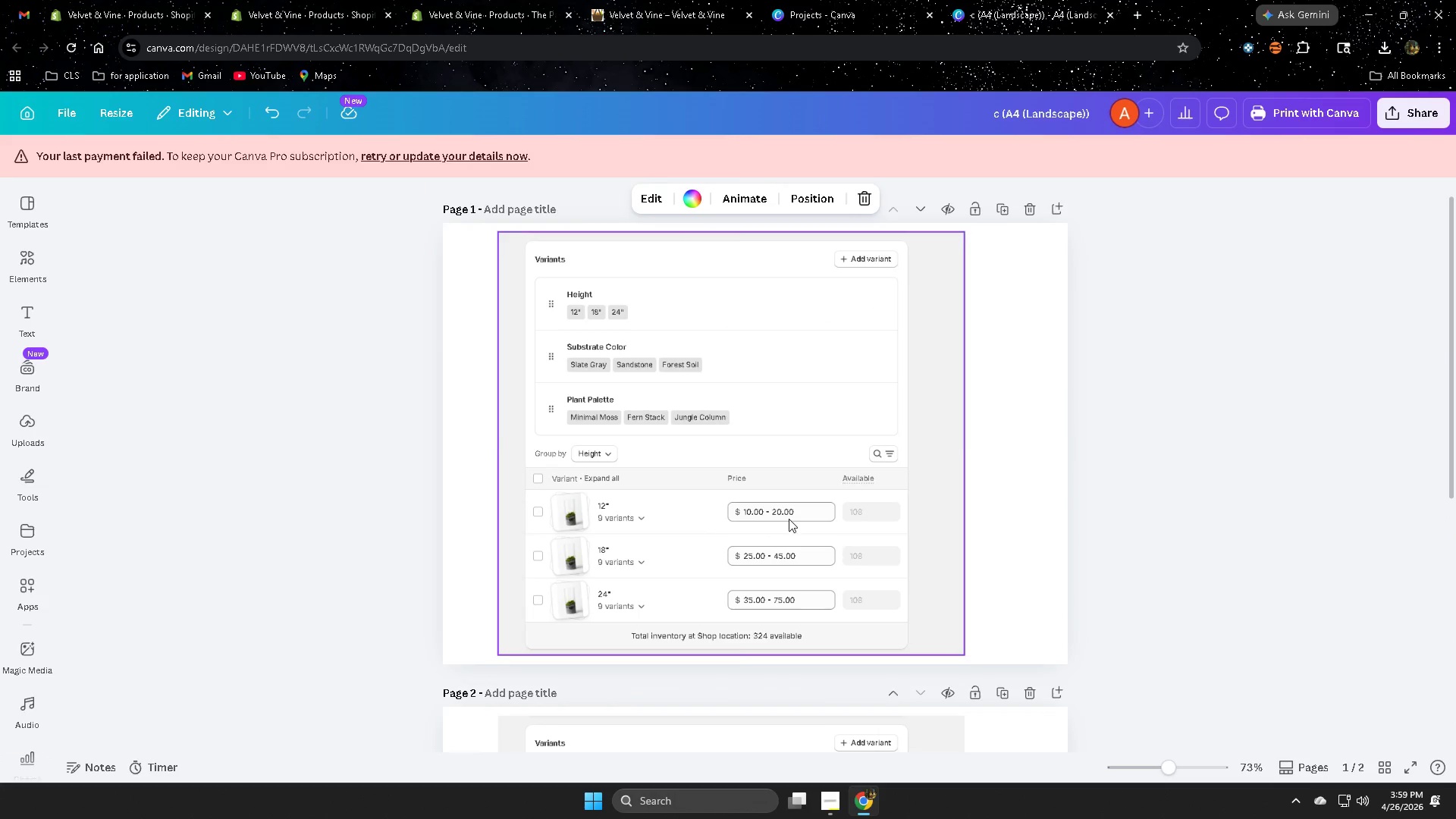 
key(Delete)
 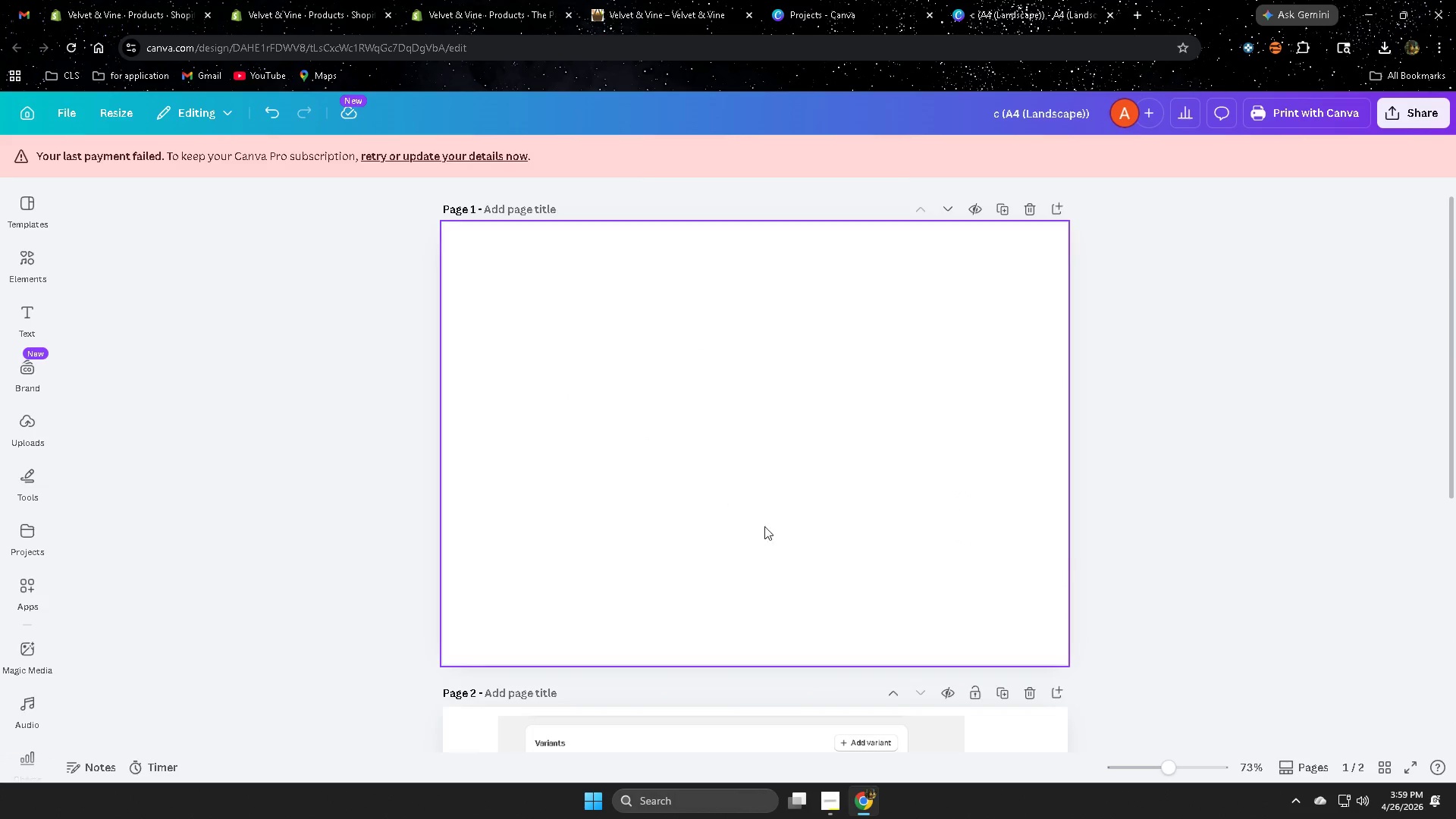 
left_click([745, 542])
 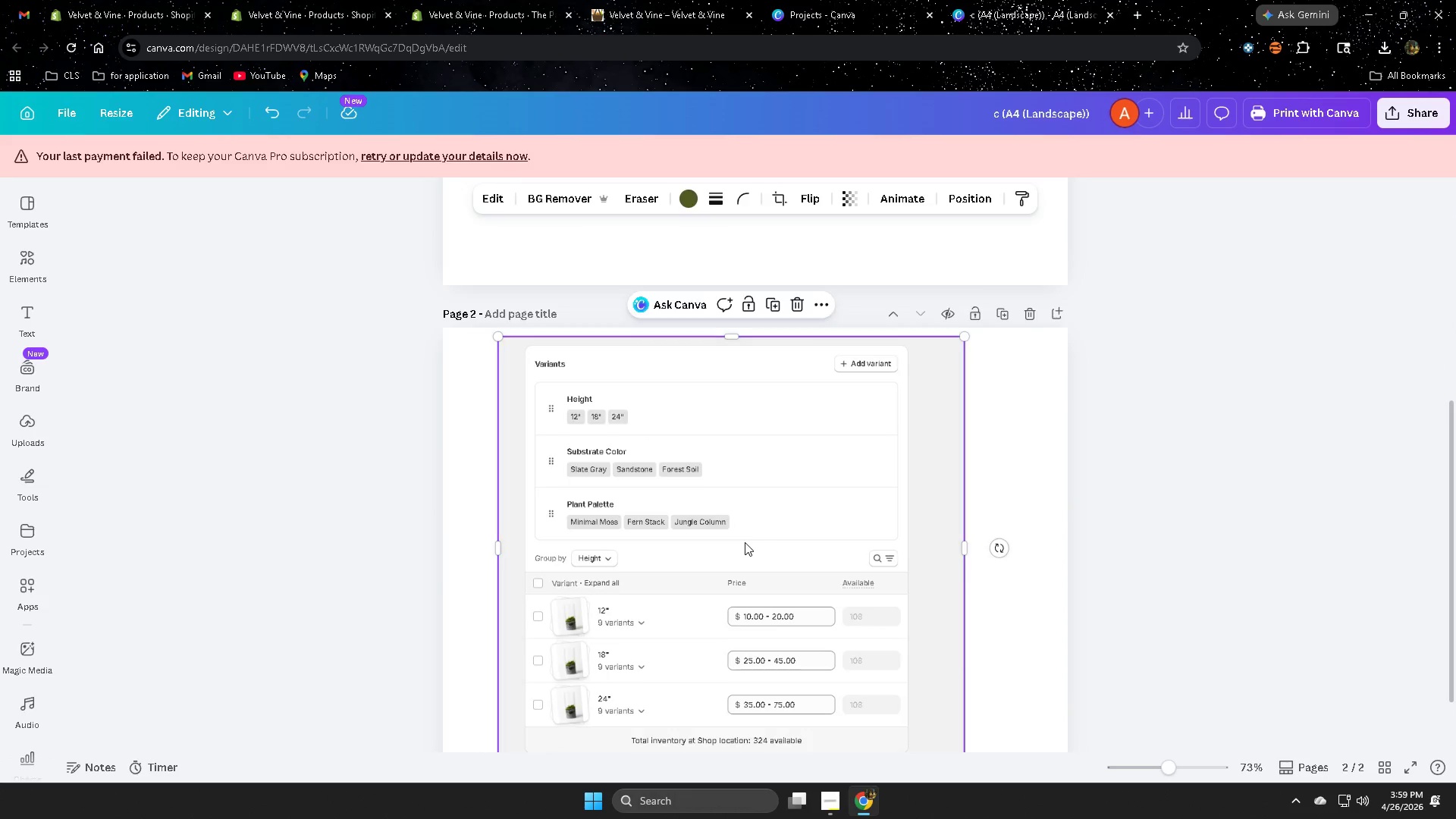 
key(Delete)
 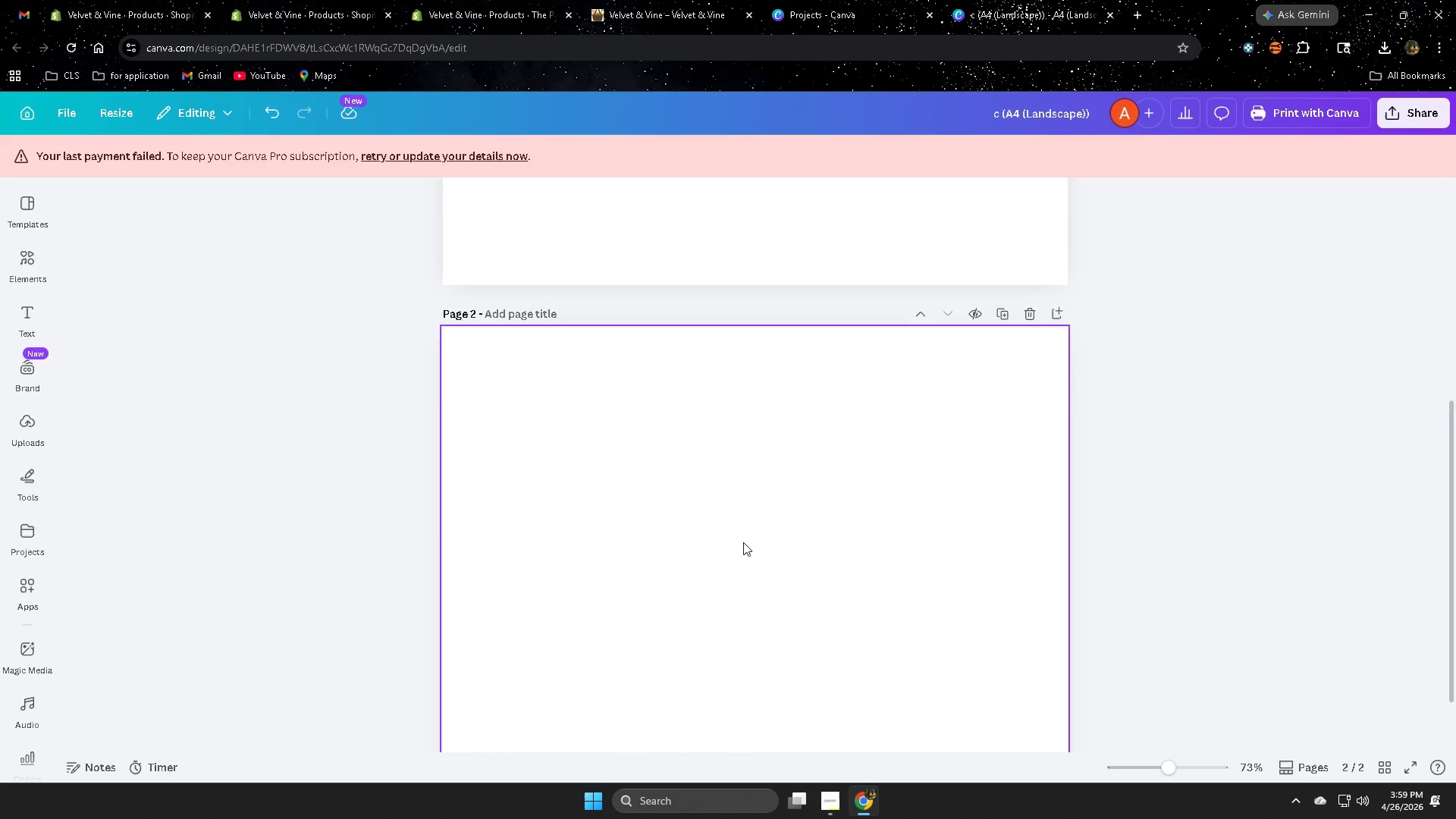 
scroll: coordinate [748, 538], scroll_direction: down, amount: 5.0
 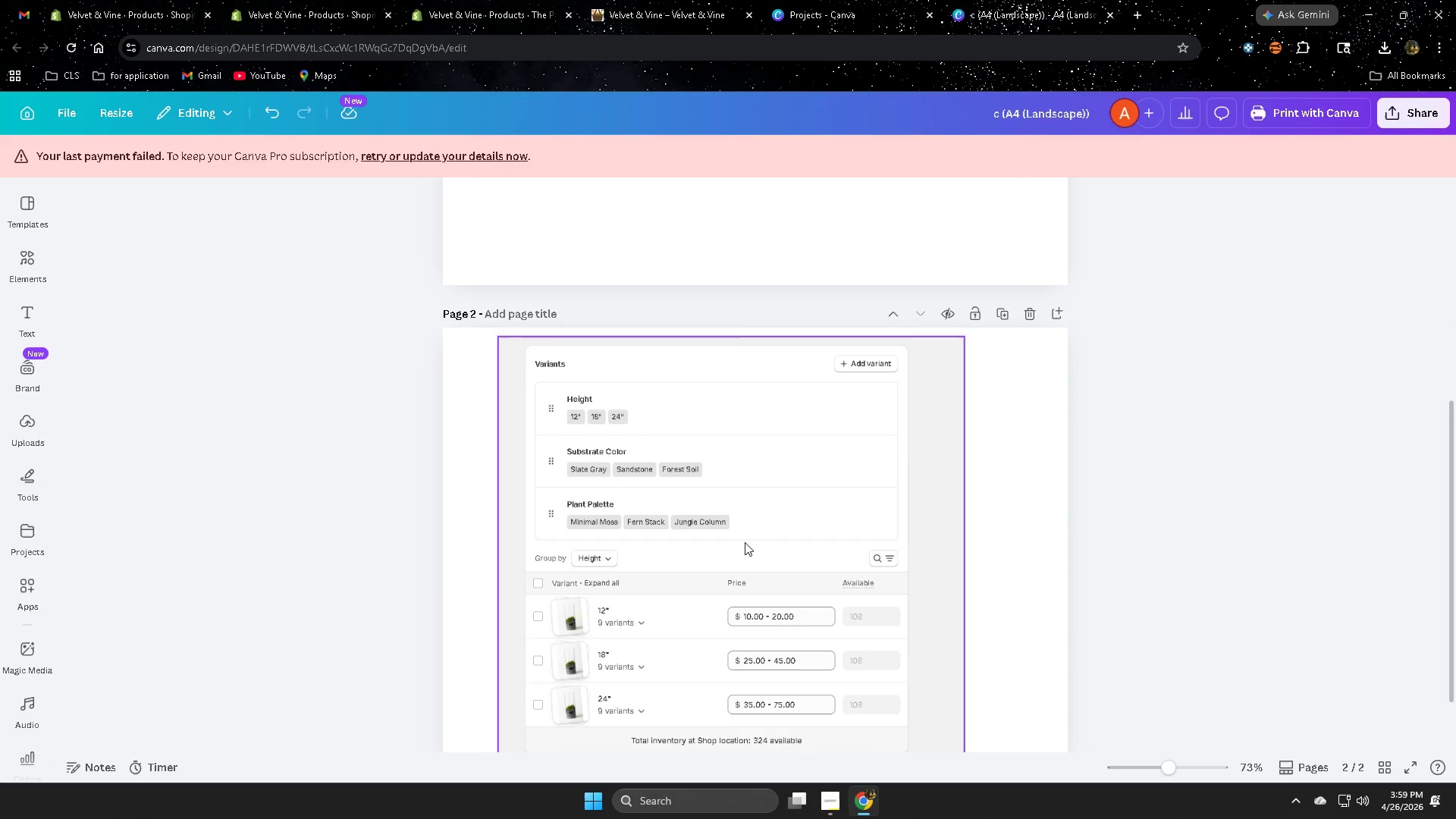 
scroll: coordinate [431, 613], scroll_direction: none, amount: 0.0
 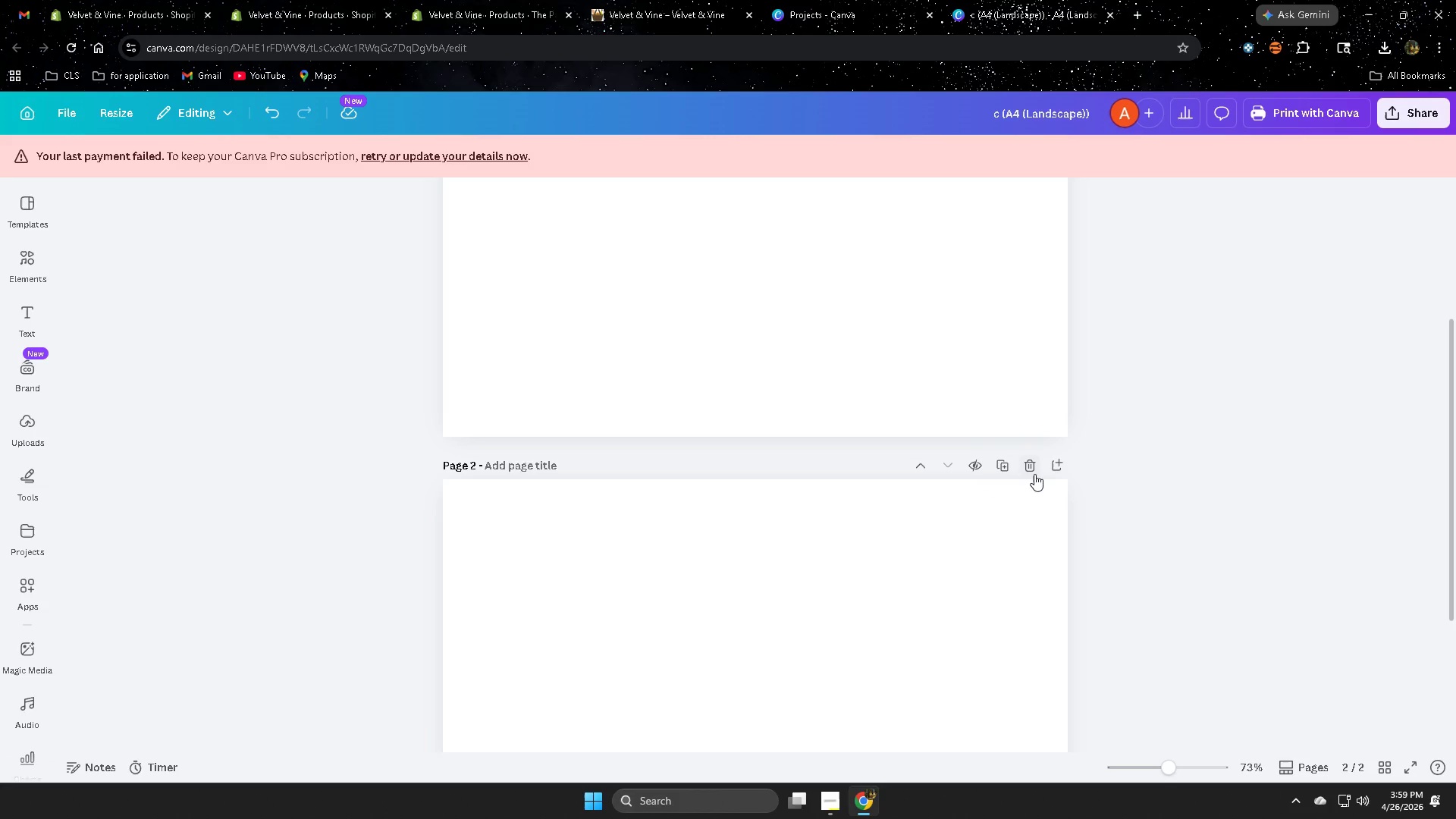 
left_click([1029, 469])
 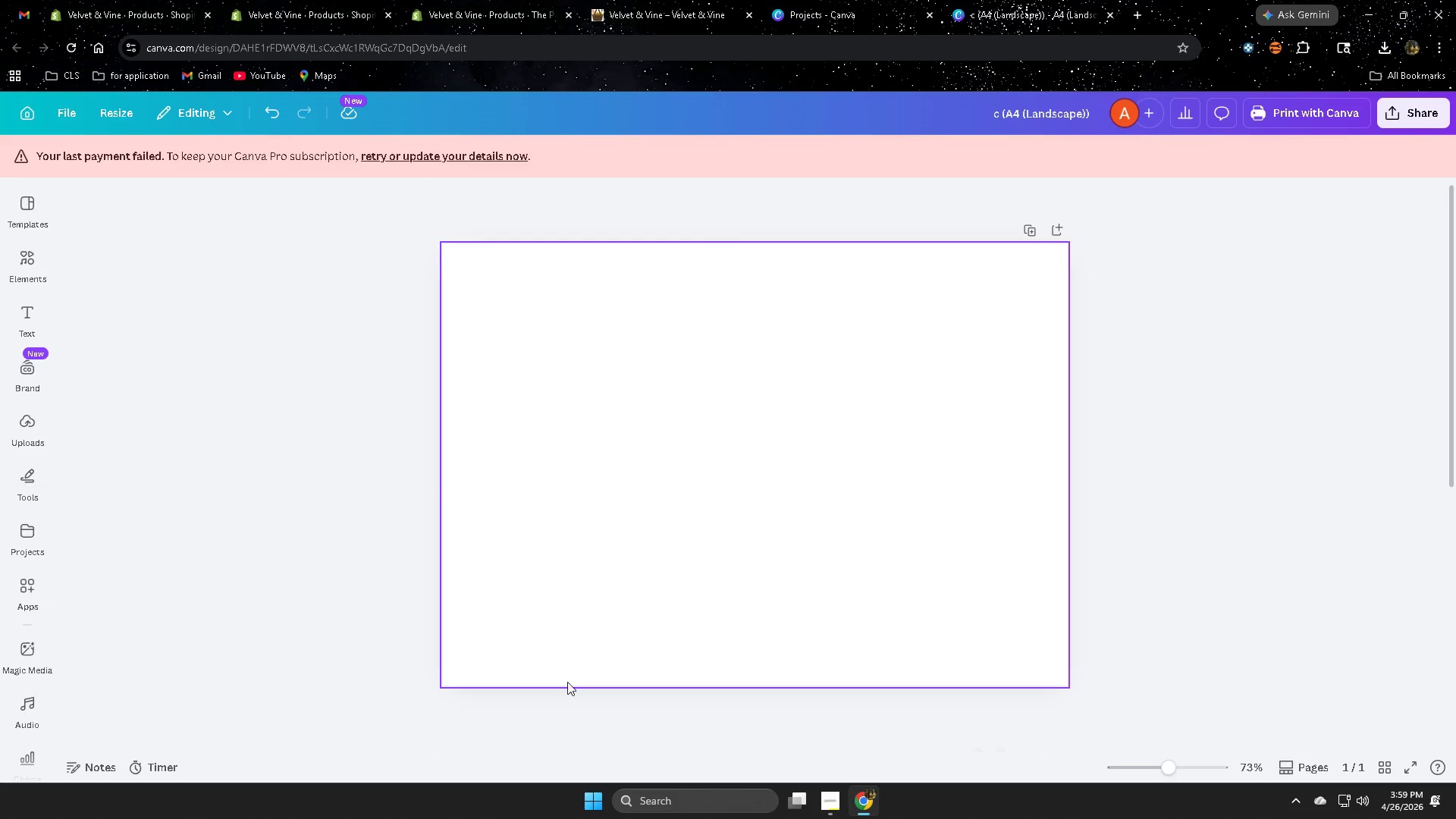 
scroll: coordinate [449, 673], scroll_direction: up, amount: 3.0
 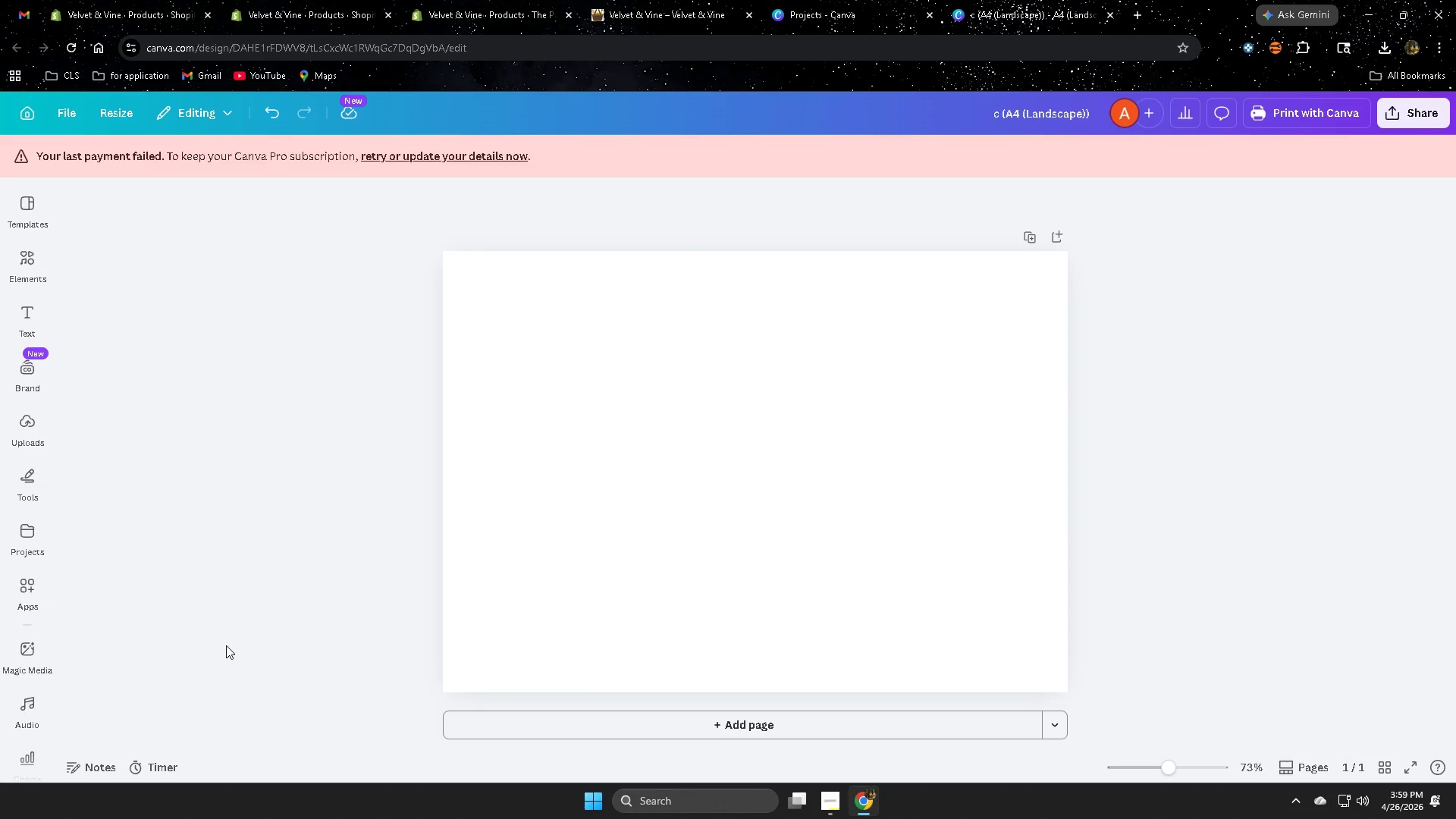 
wait(8.33)
 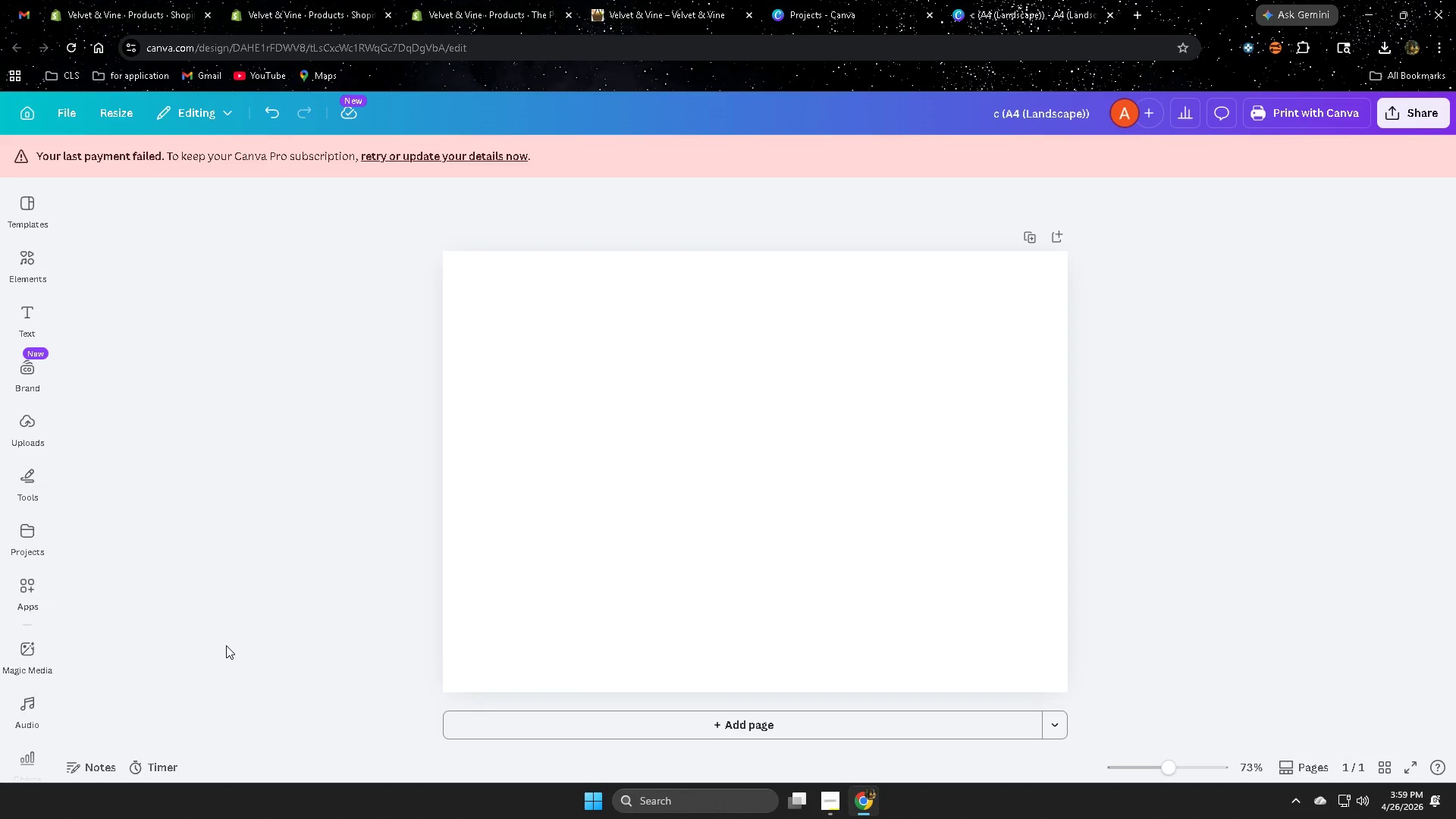 
mouse_move([46, 397])
 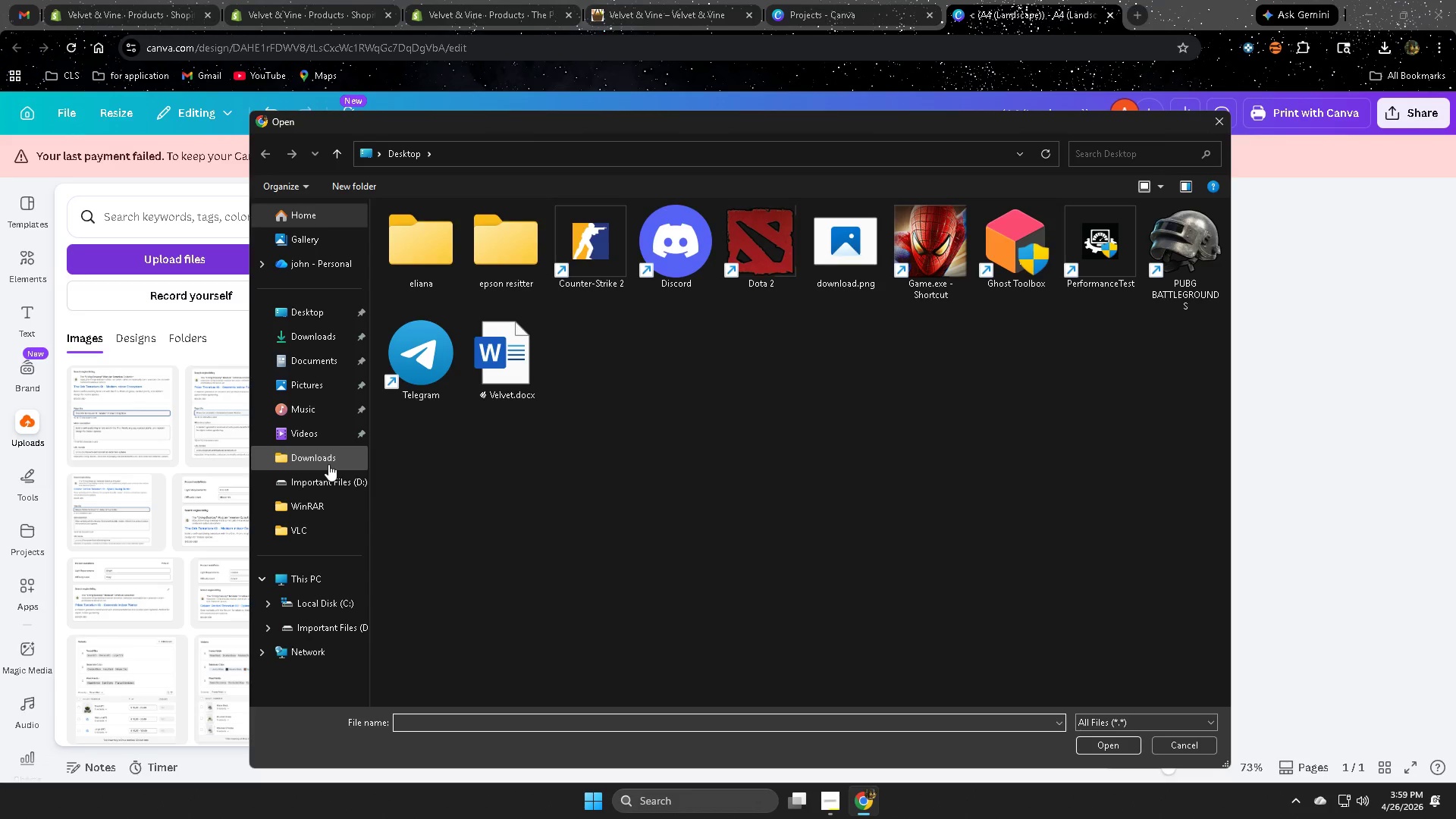 
wait(5.18)
 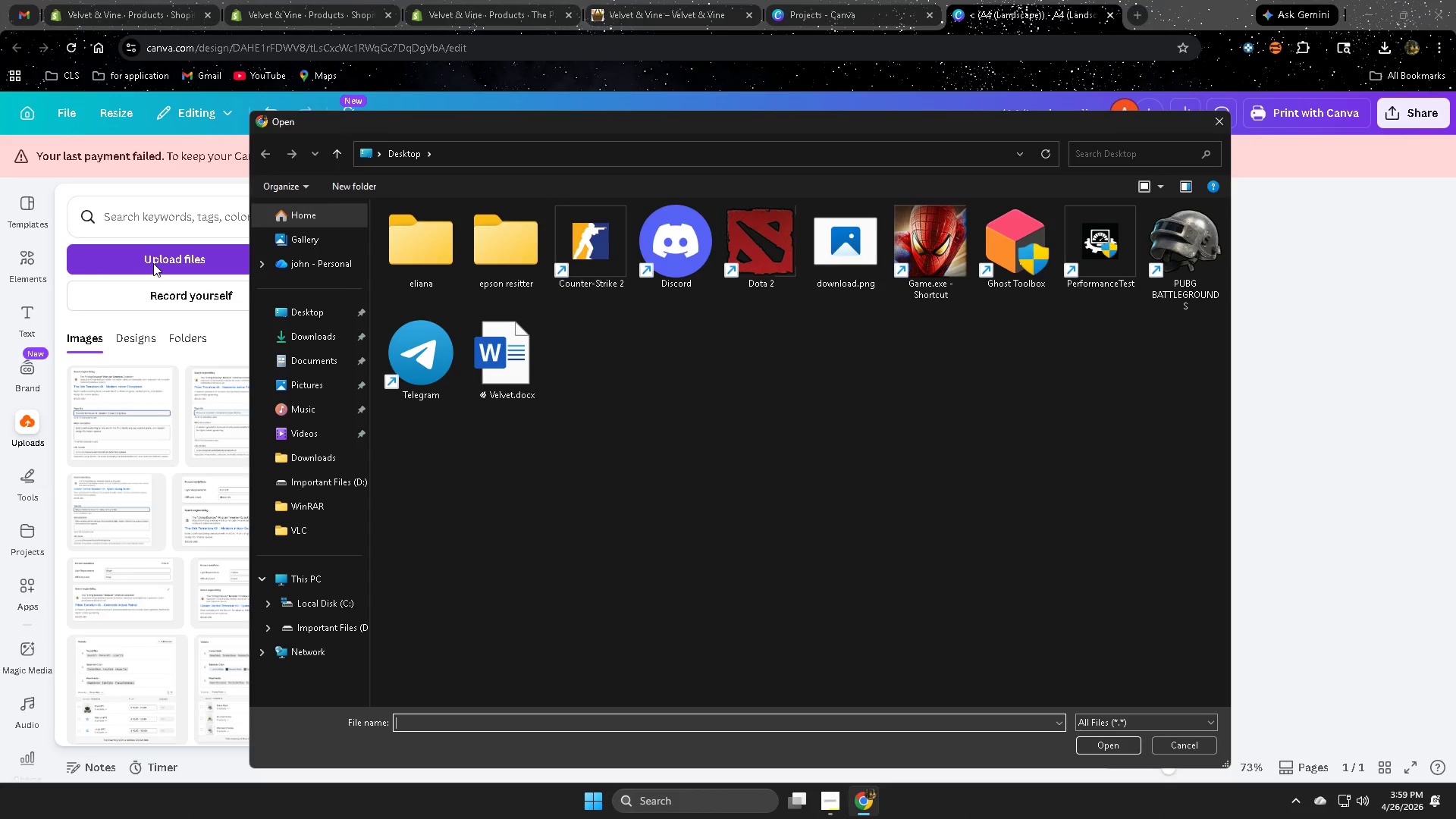 
left_click([315, 458])
 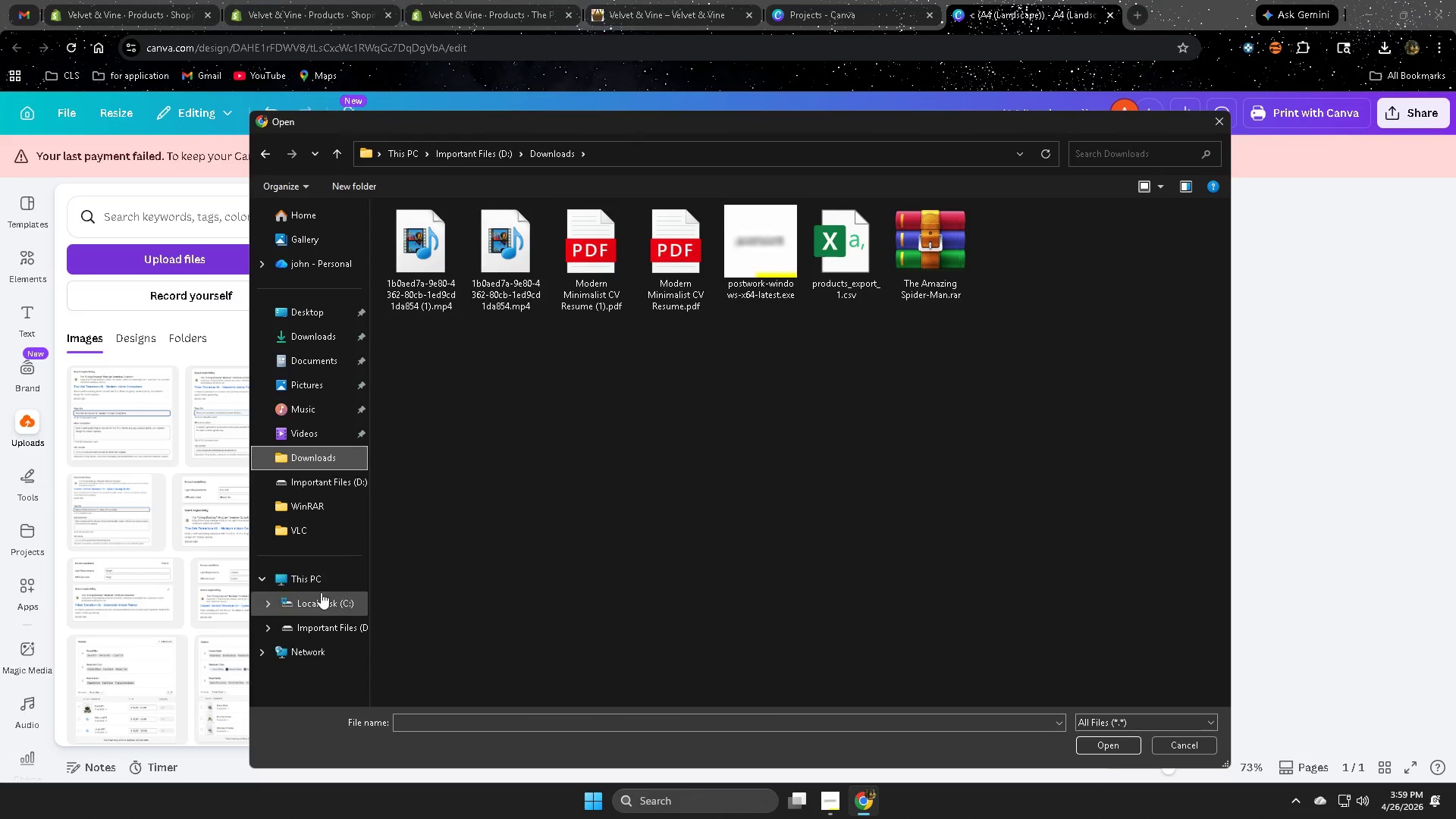 
left_click([331, 485])
 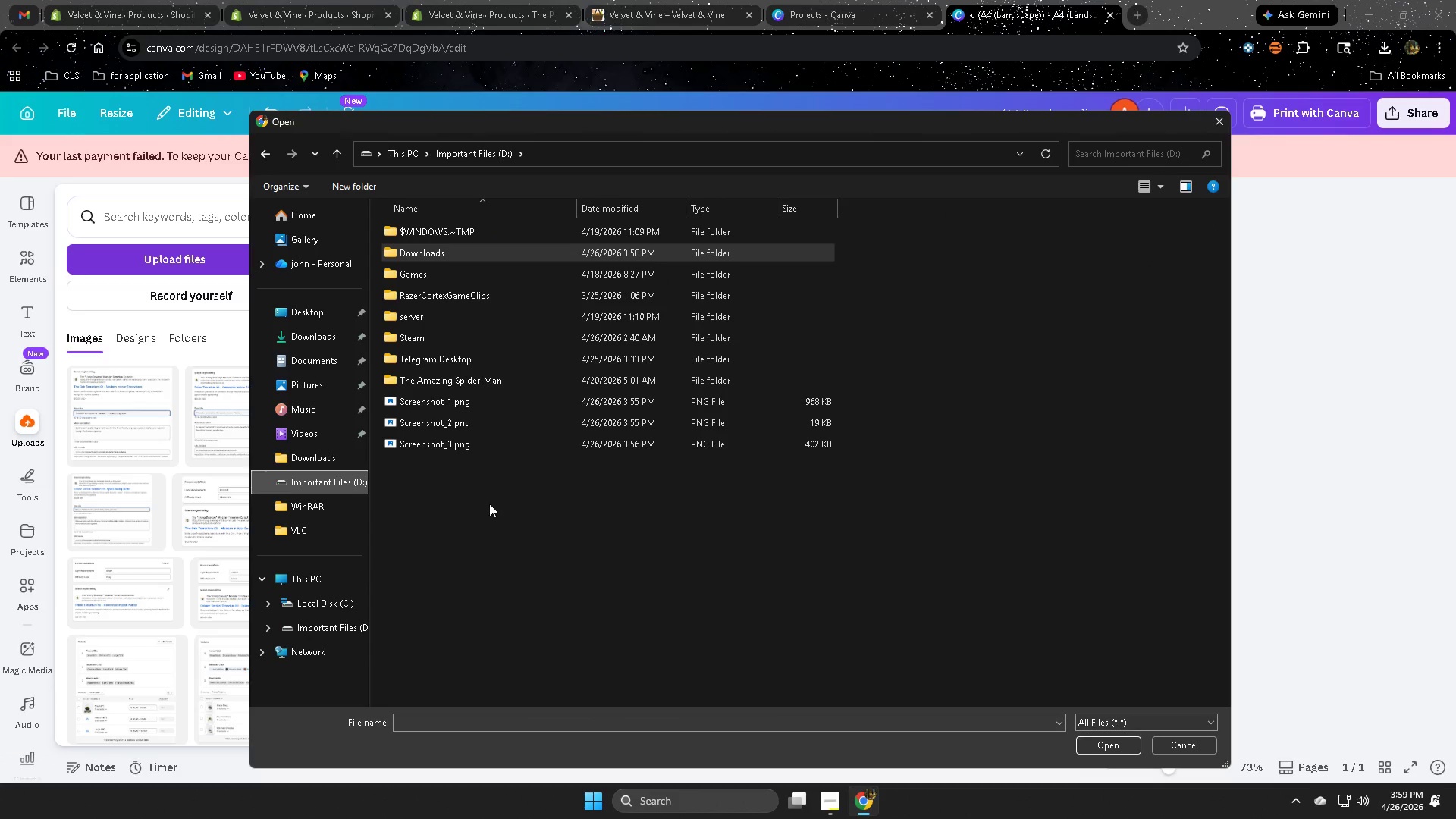 
left_click_drag(start_coordinate=[496, 491], to_coordinate=[494, 402])
 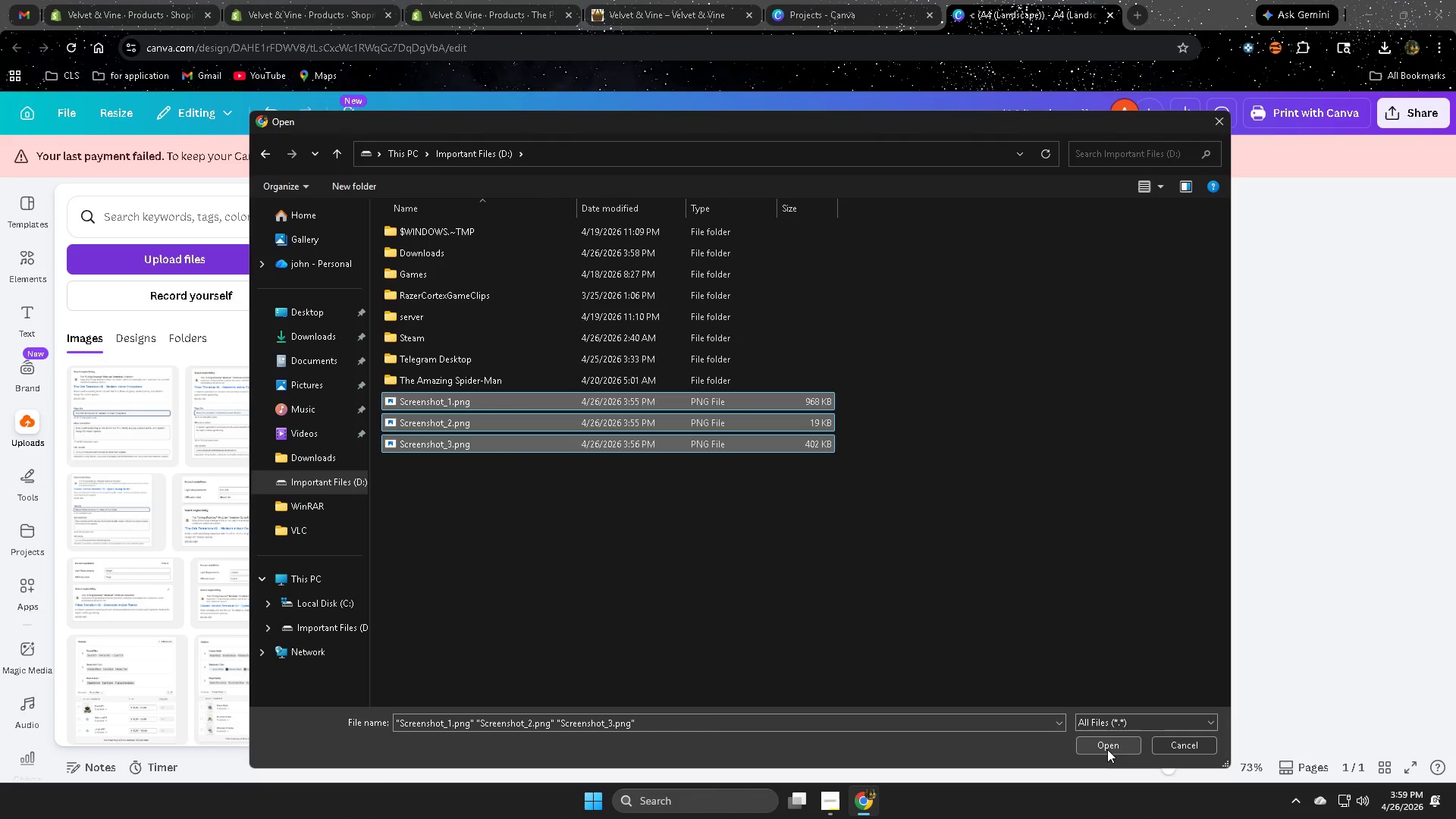 
left_click([1107, 749])
 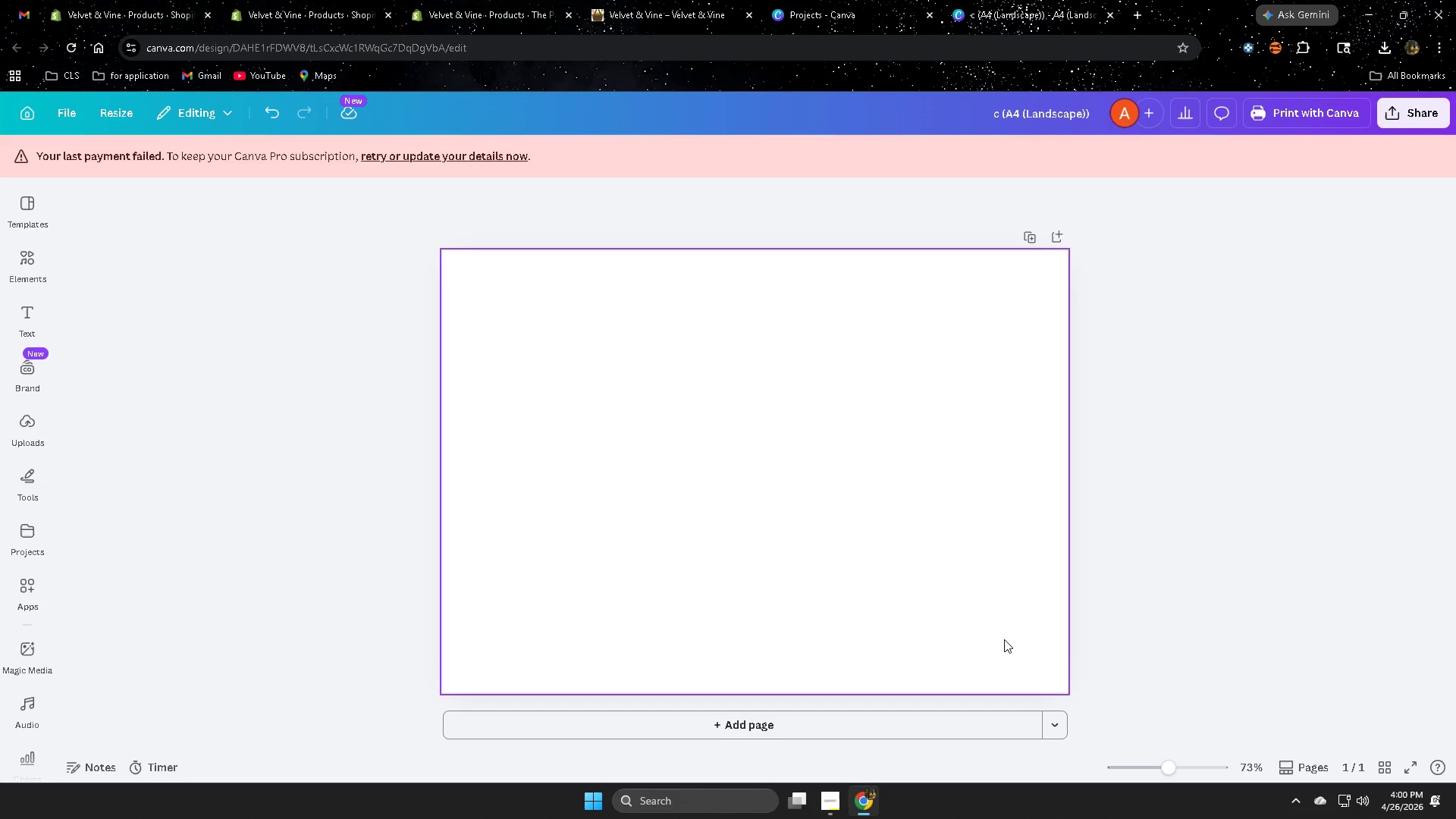 
wait(19.62)
 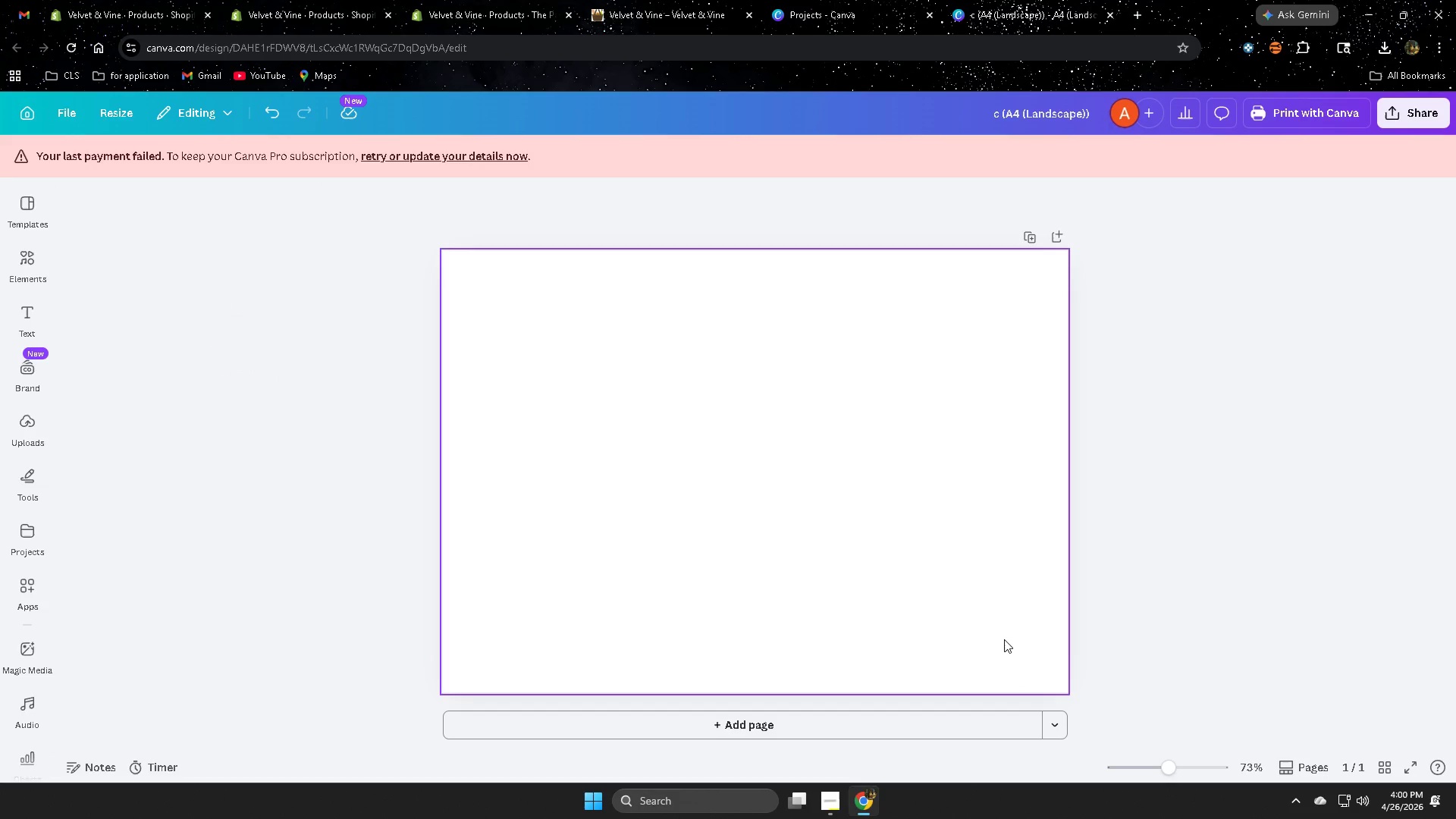 
left_click_drag(start_coordinate=[112, 429], to_coordinate=[119, 429])
 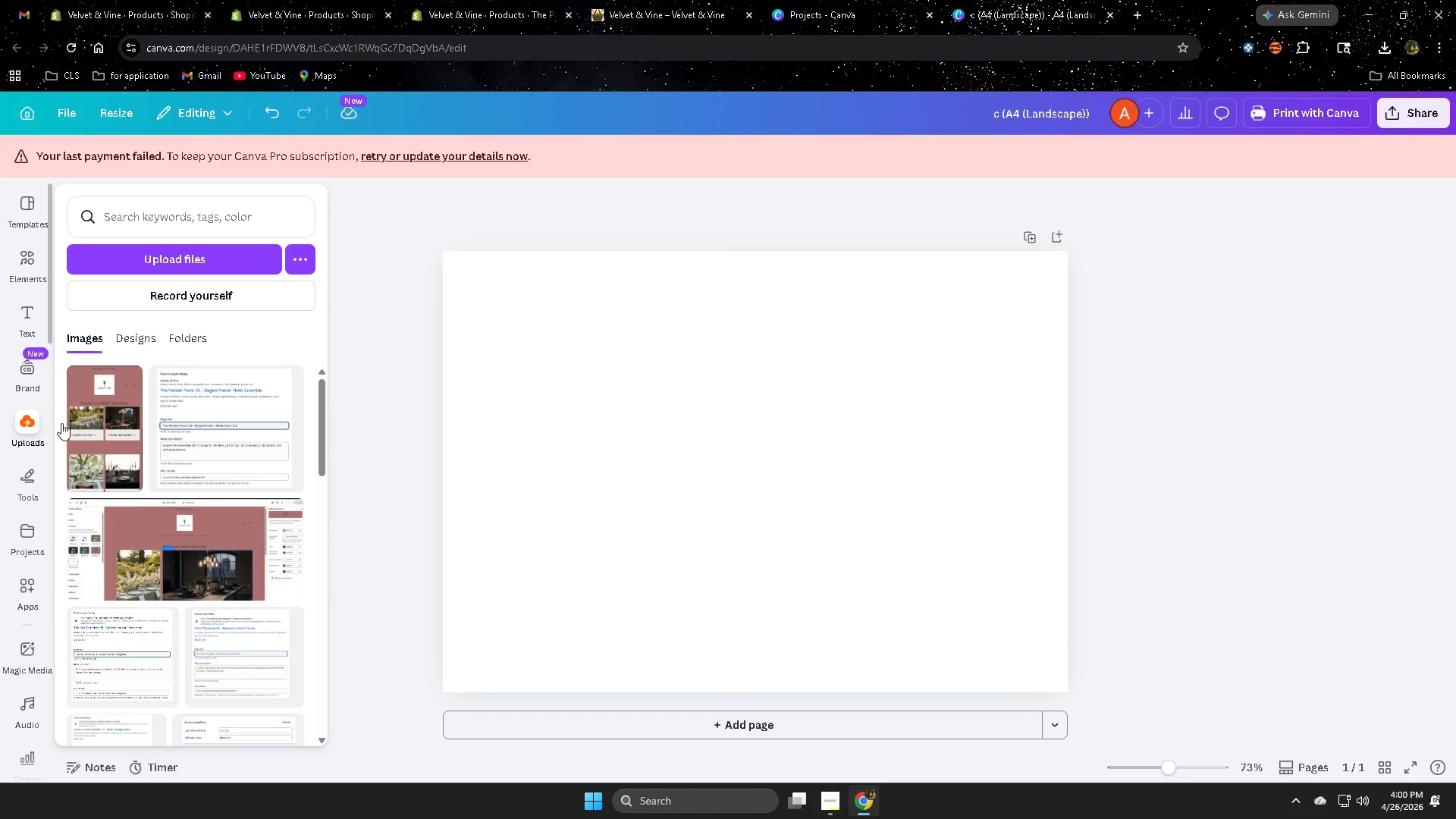 
left_click([115, 431])